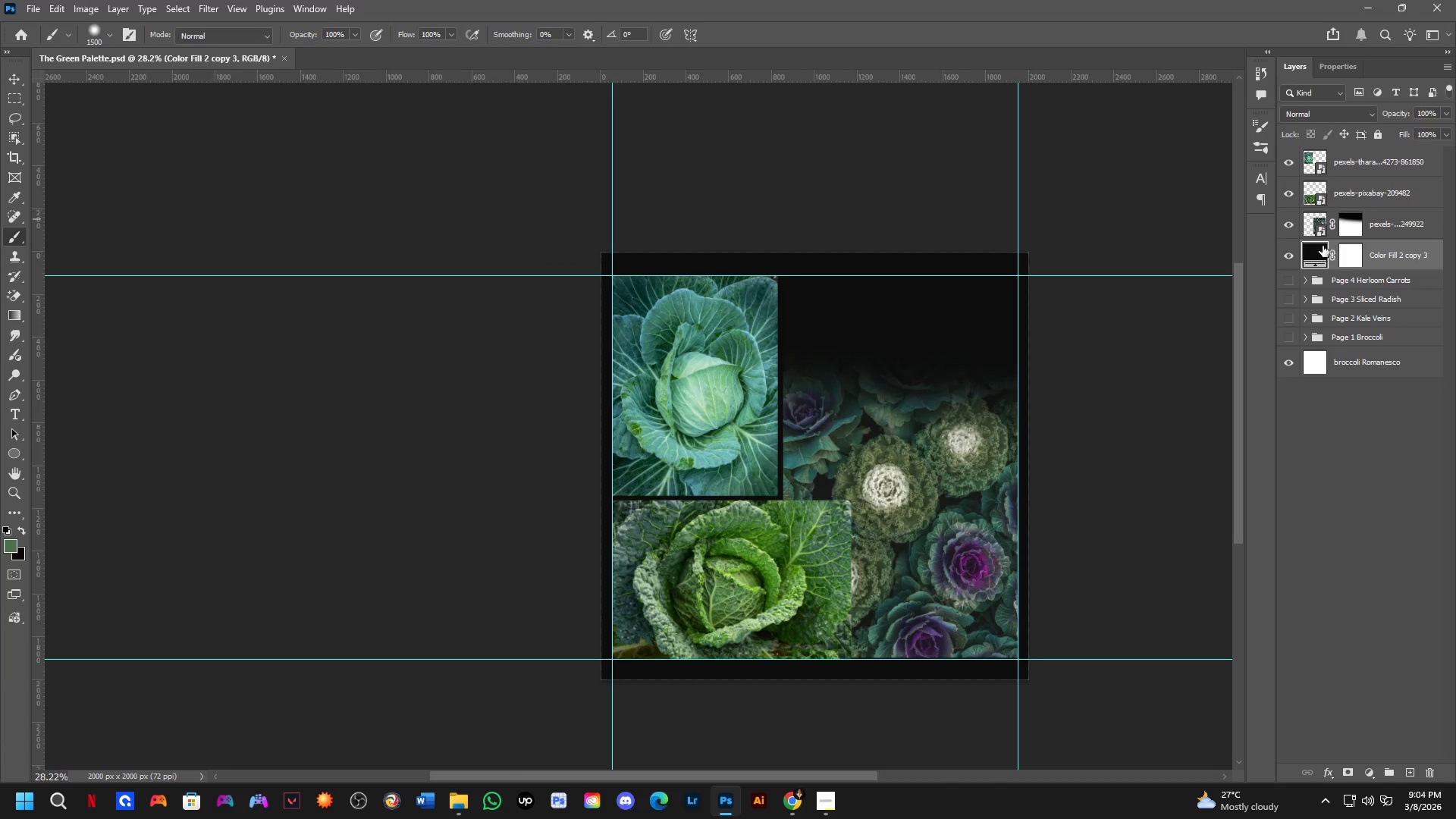 
left_click([1288, 255])
 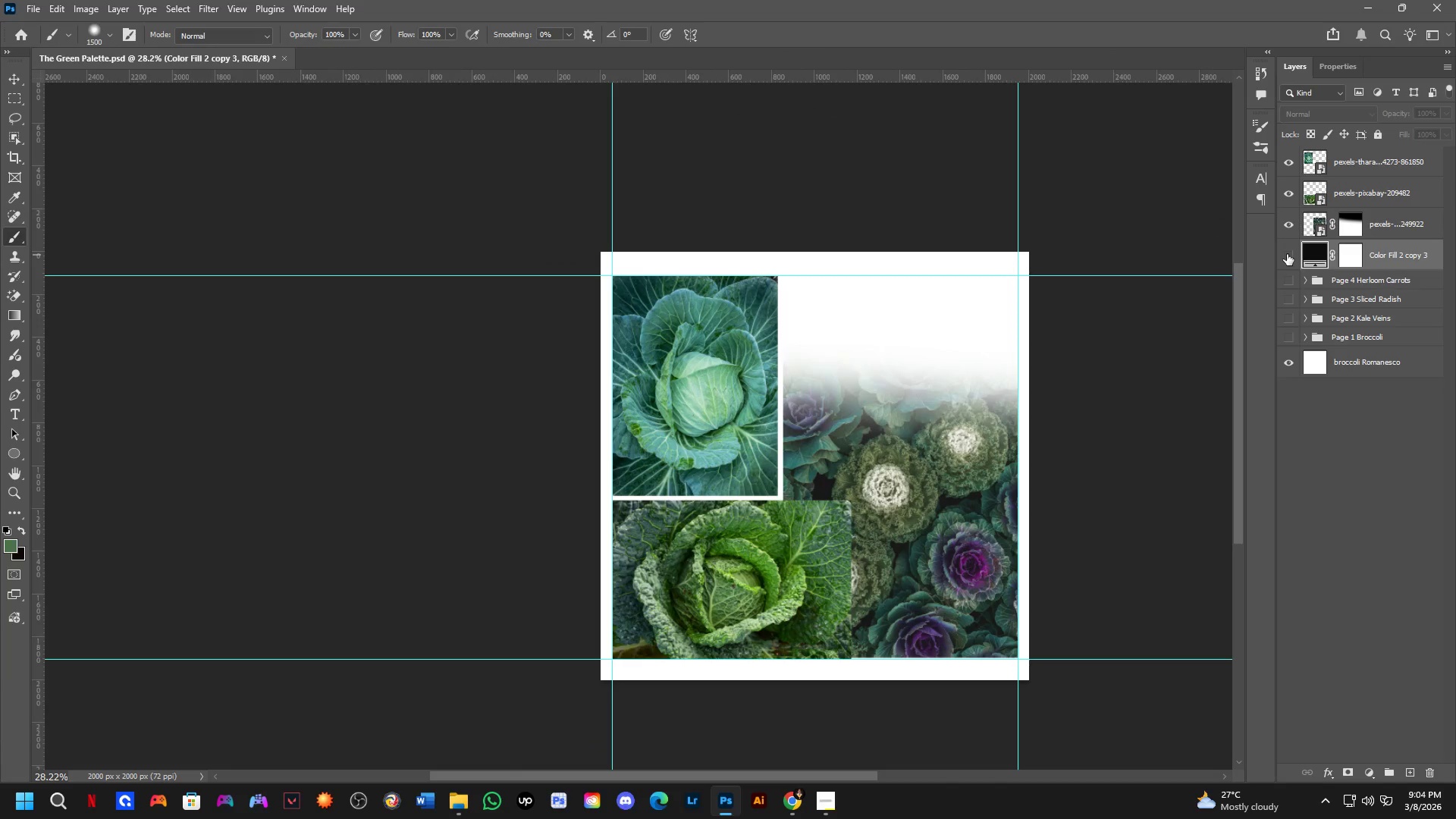 
double_click([1287, 254])
 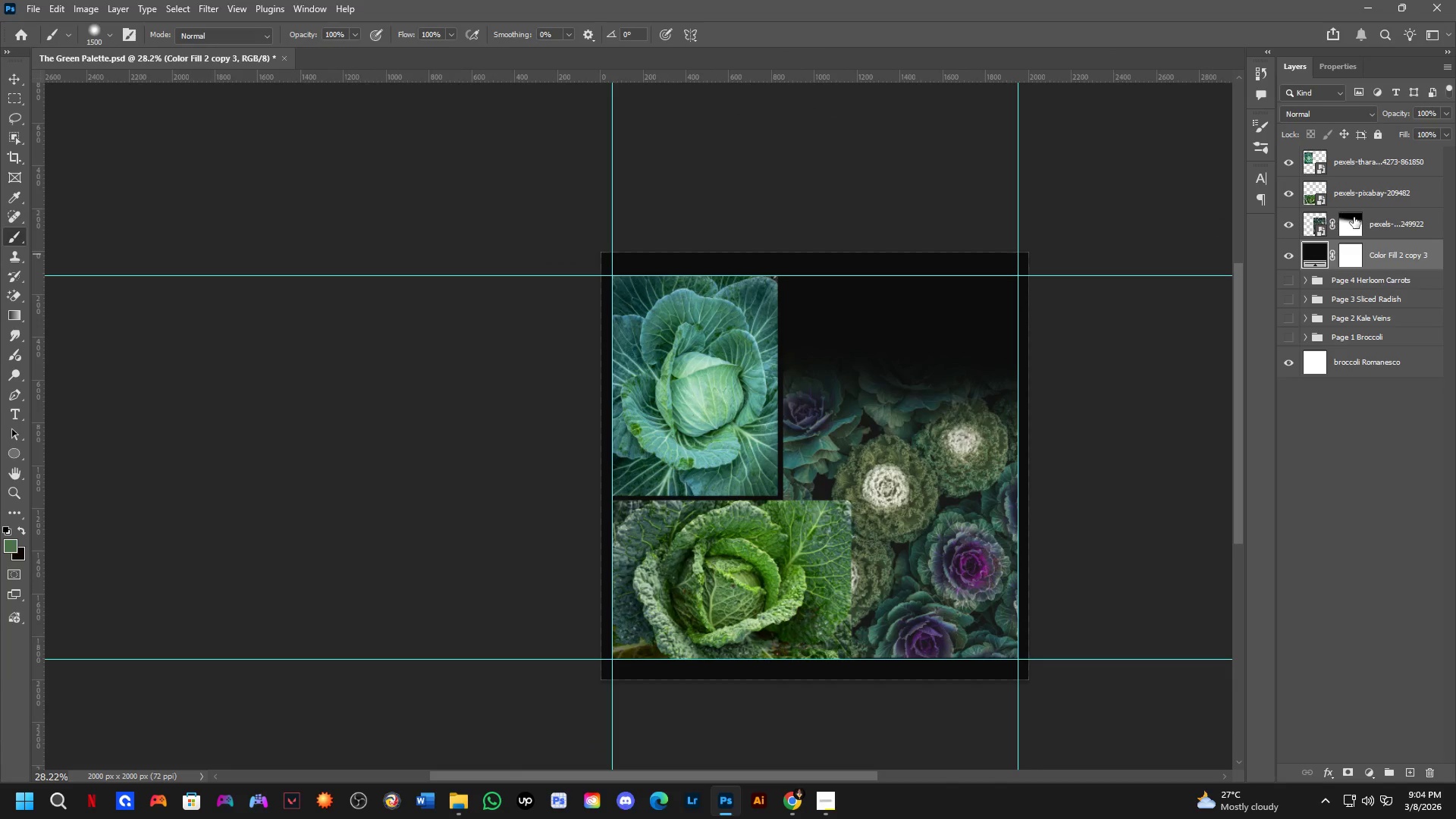 
left_click([1355, 218])
 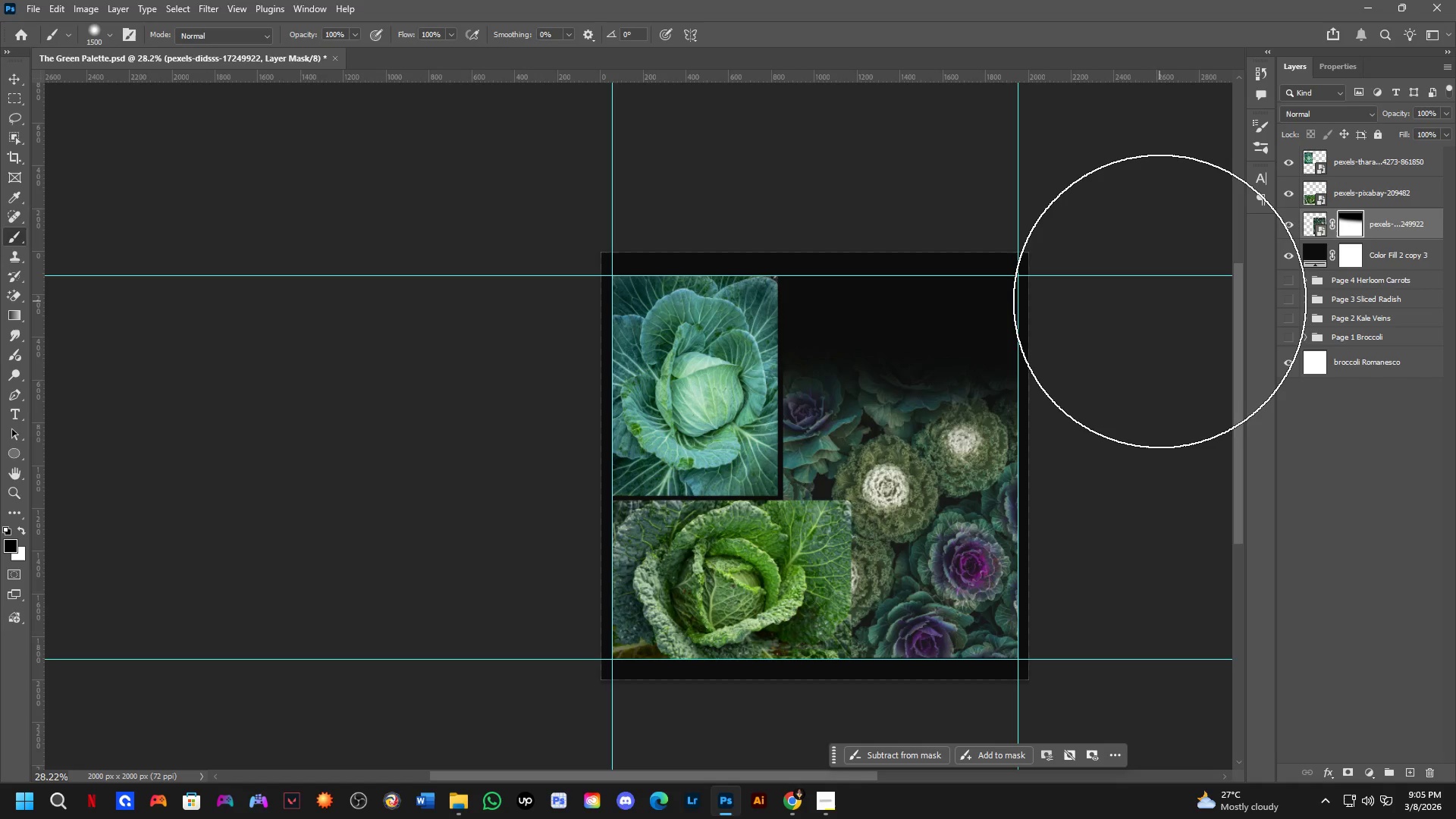 
wait(24.84)
 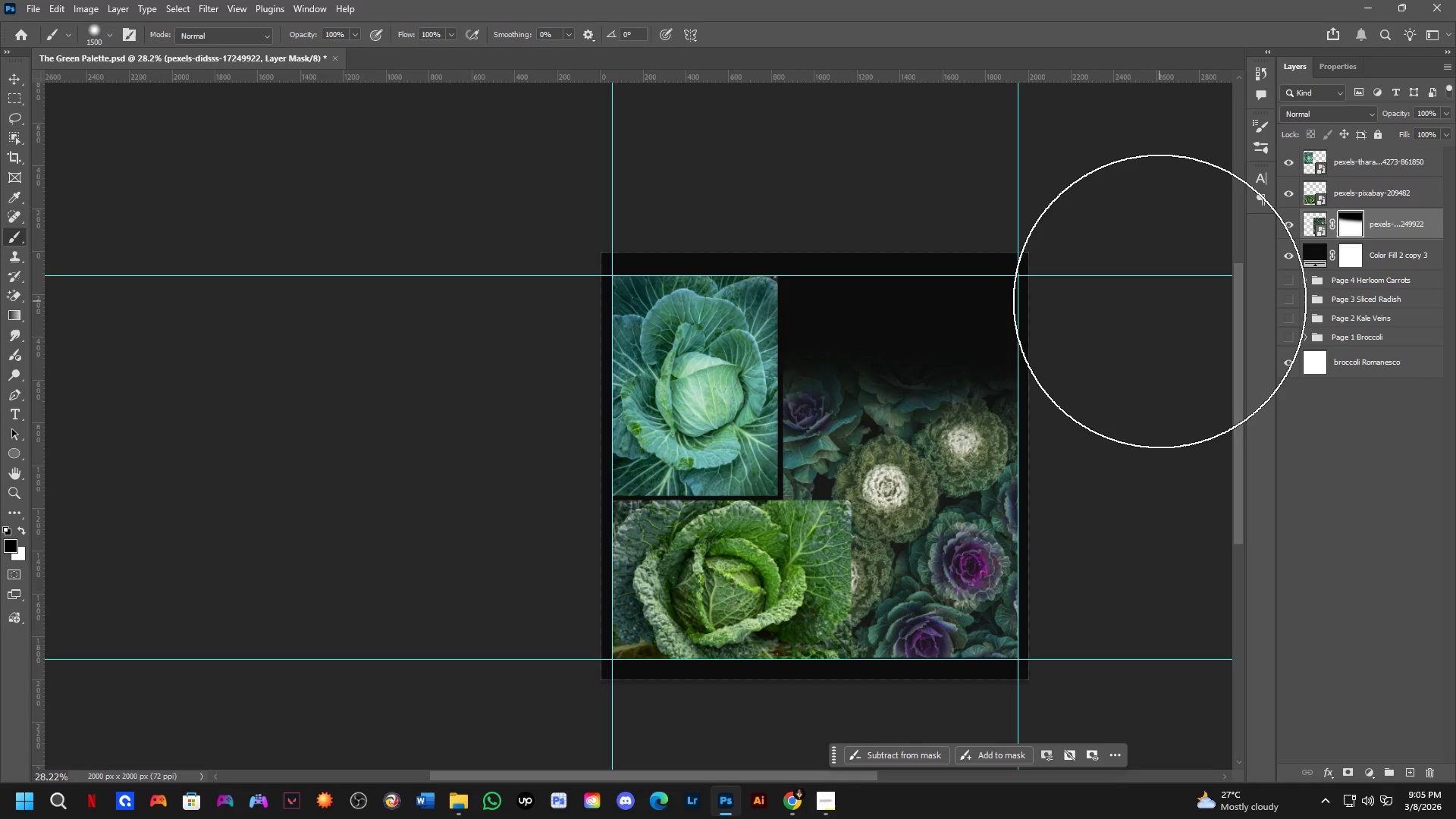 
scroll: coordinate [870, 322], scroll_direction: up, amount: 6.0
 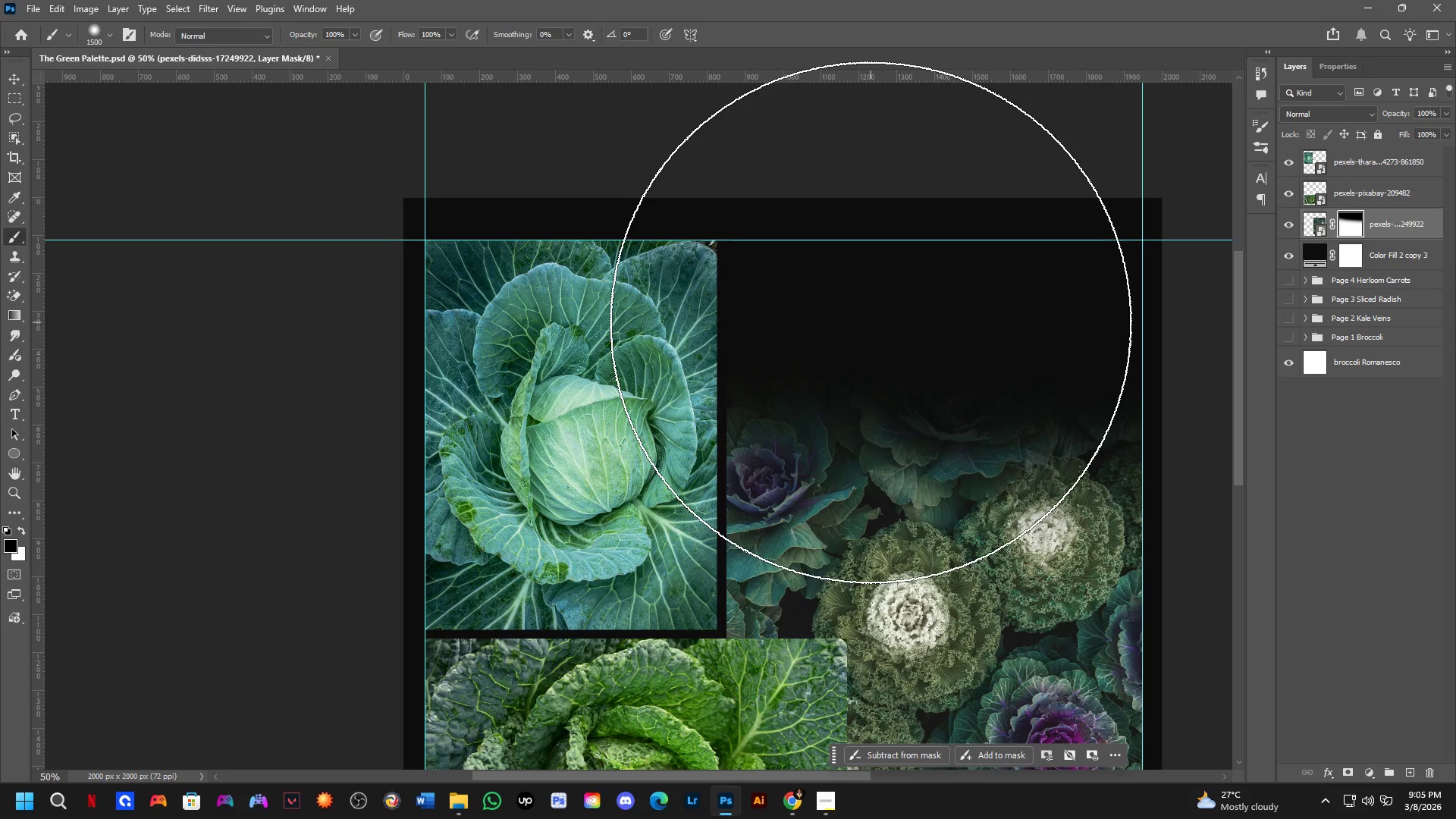 
hold_key(key=Space, duration=0.69)
 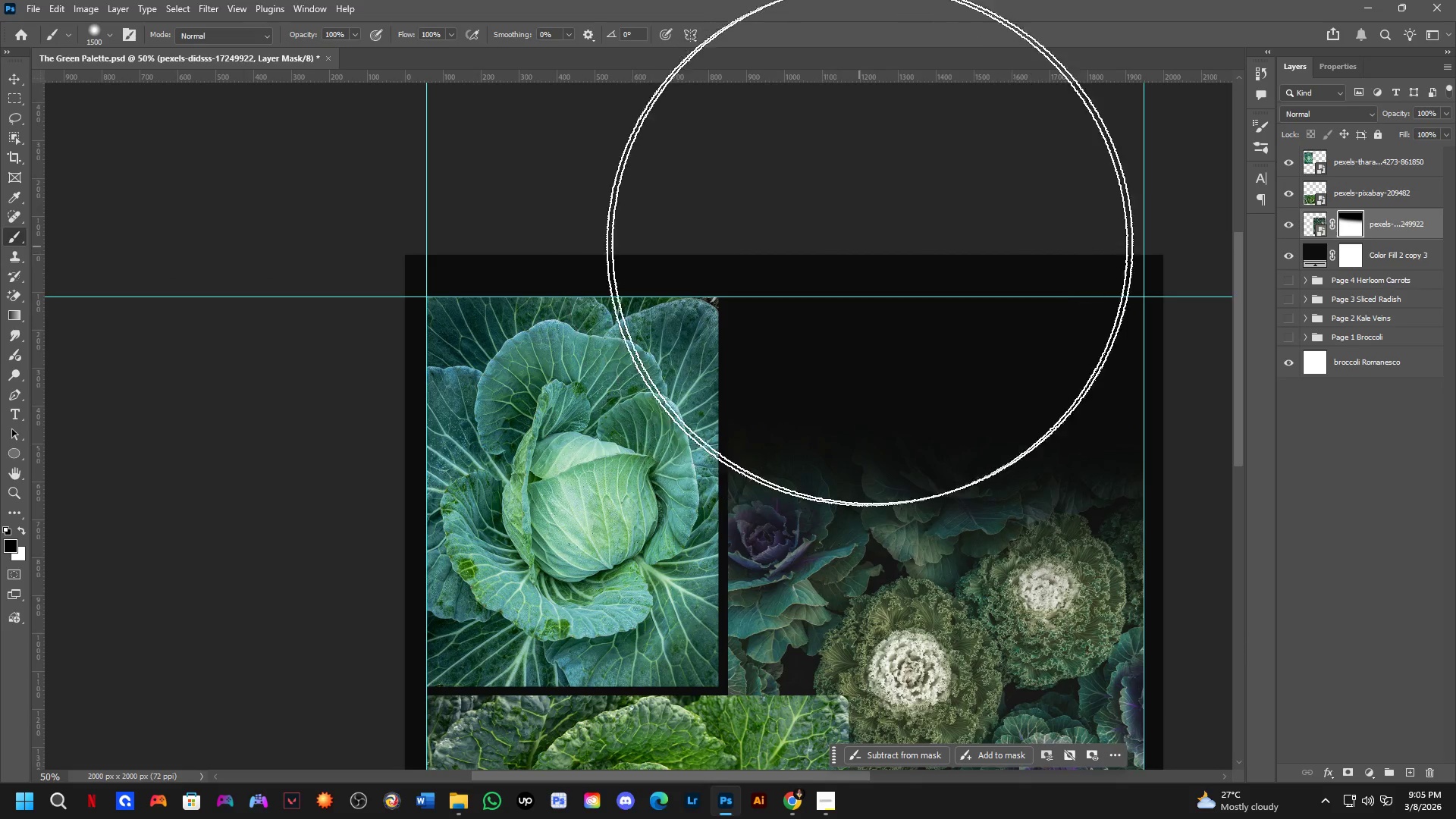 
left_click_drag(start_coordinate=[871, 323], to_coordinate=[872, 380])
 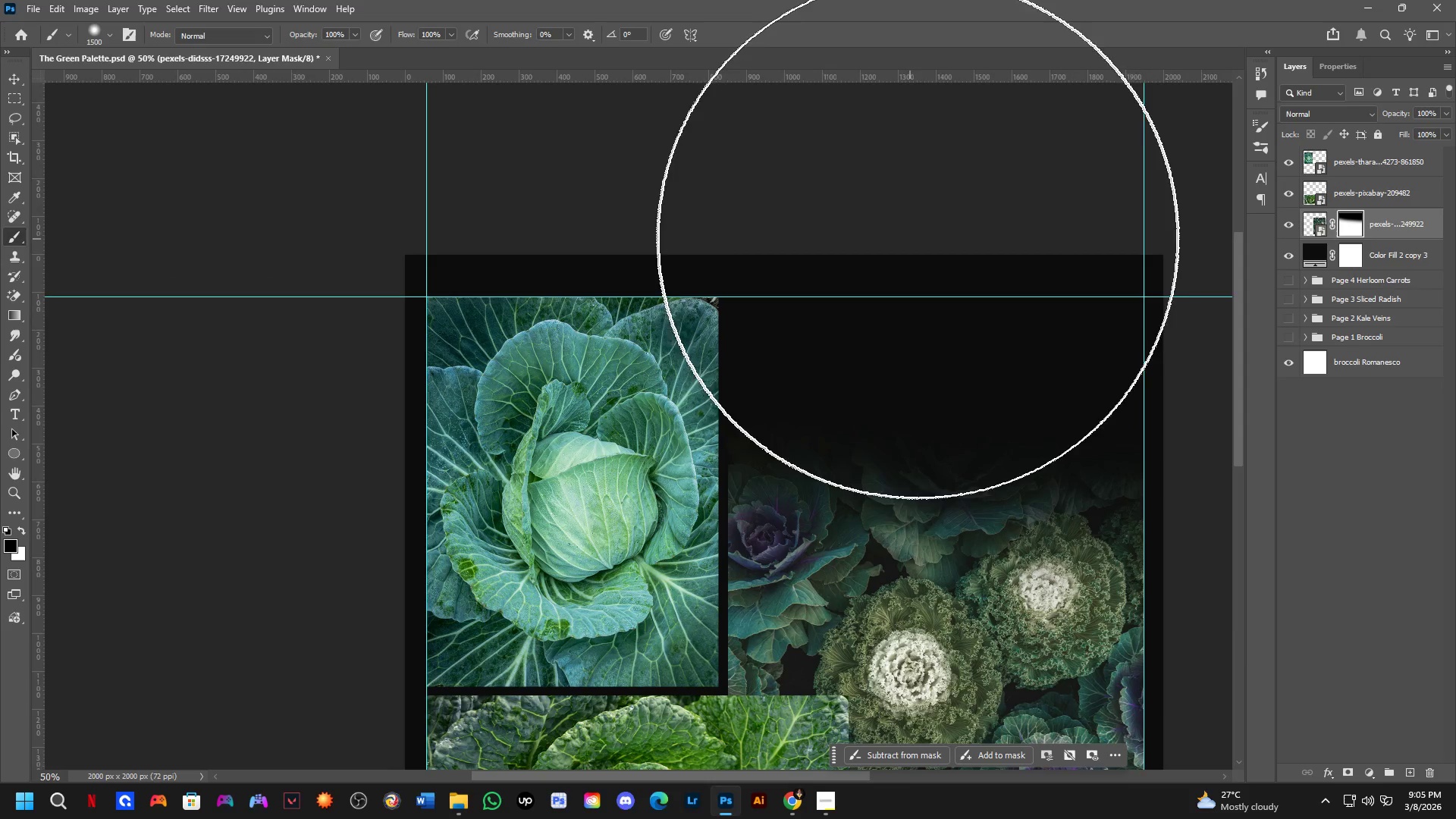 
scroll: coordinate [916, 273], scroll_direction: down, amount: 4.0
 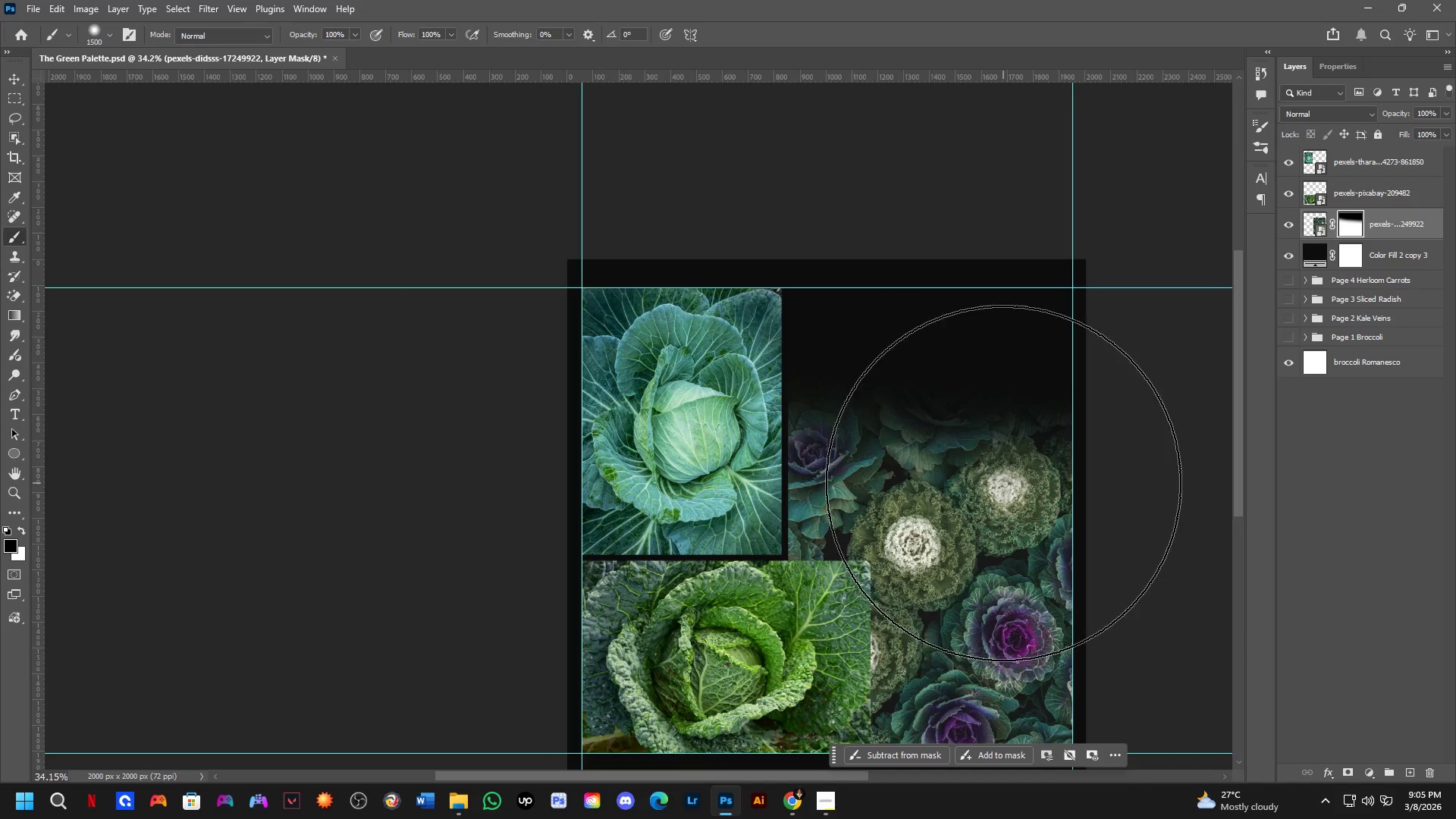 
type(xzx)
 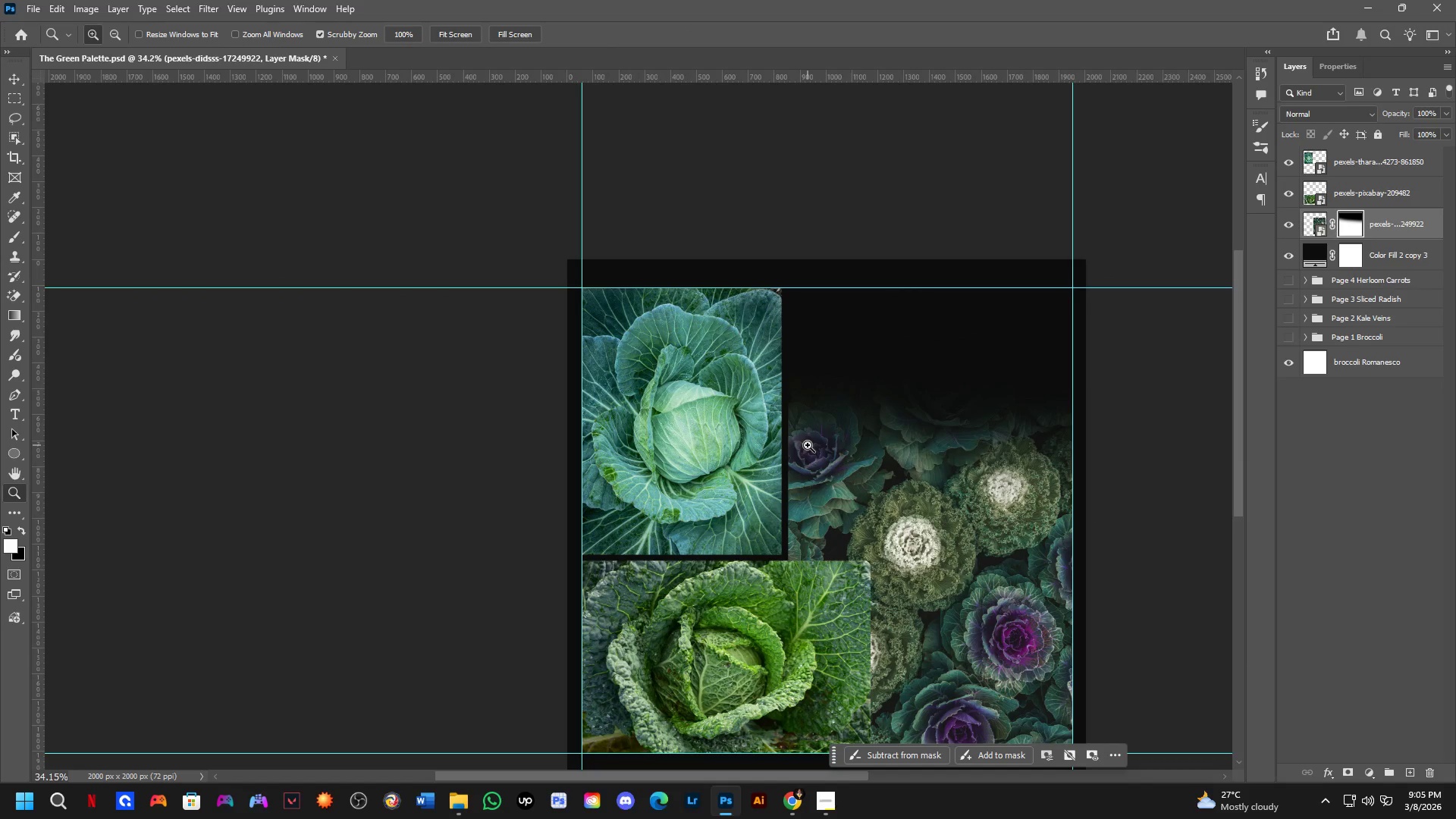 
hold_key(key=AltLeft, duration=0.58)
 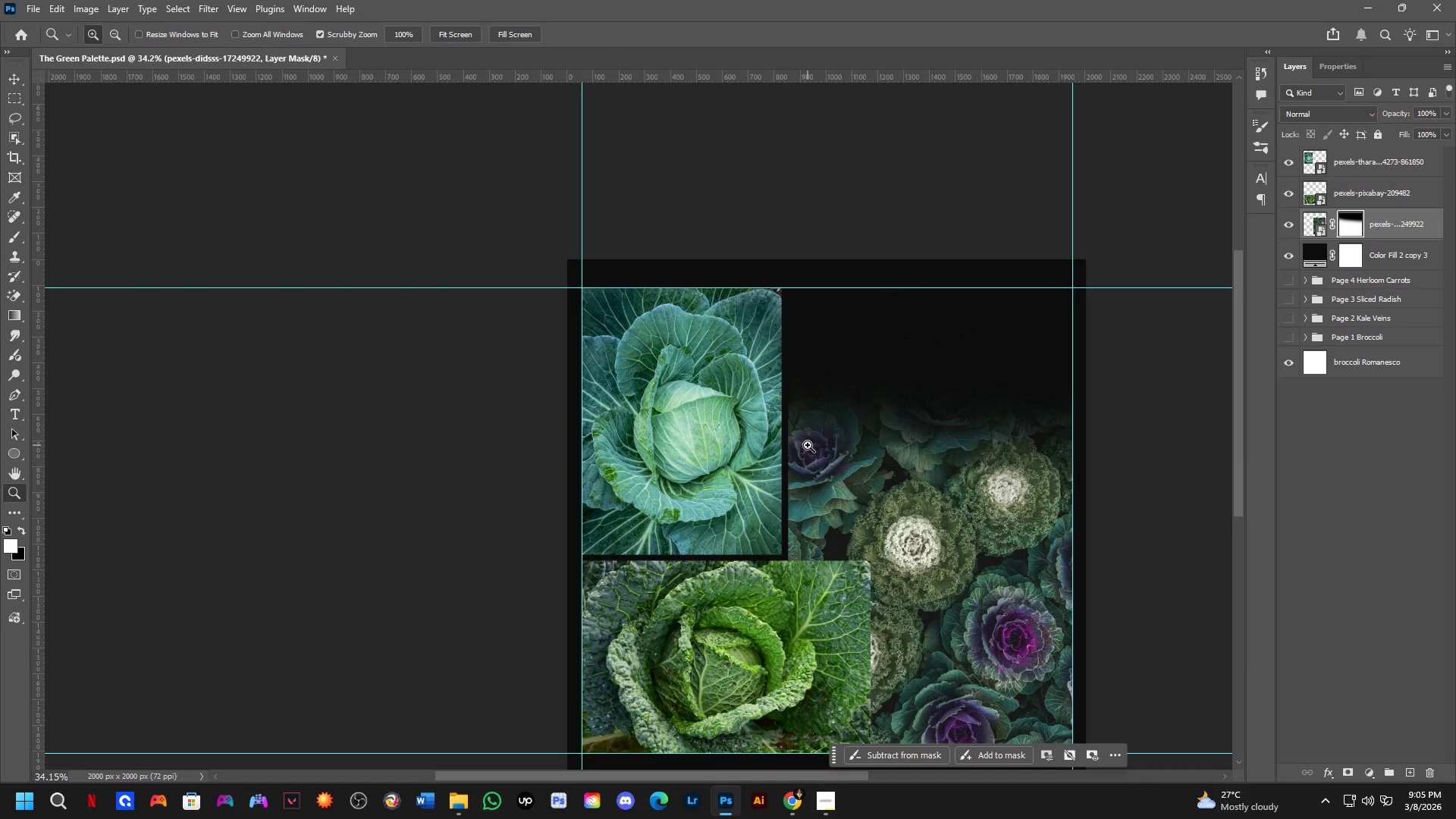 
key(B)
 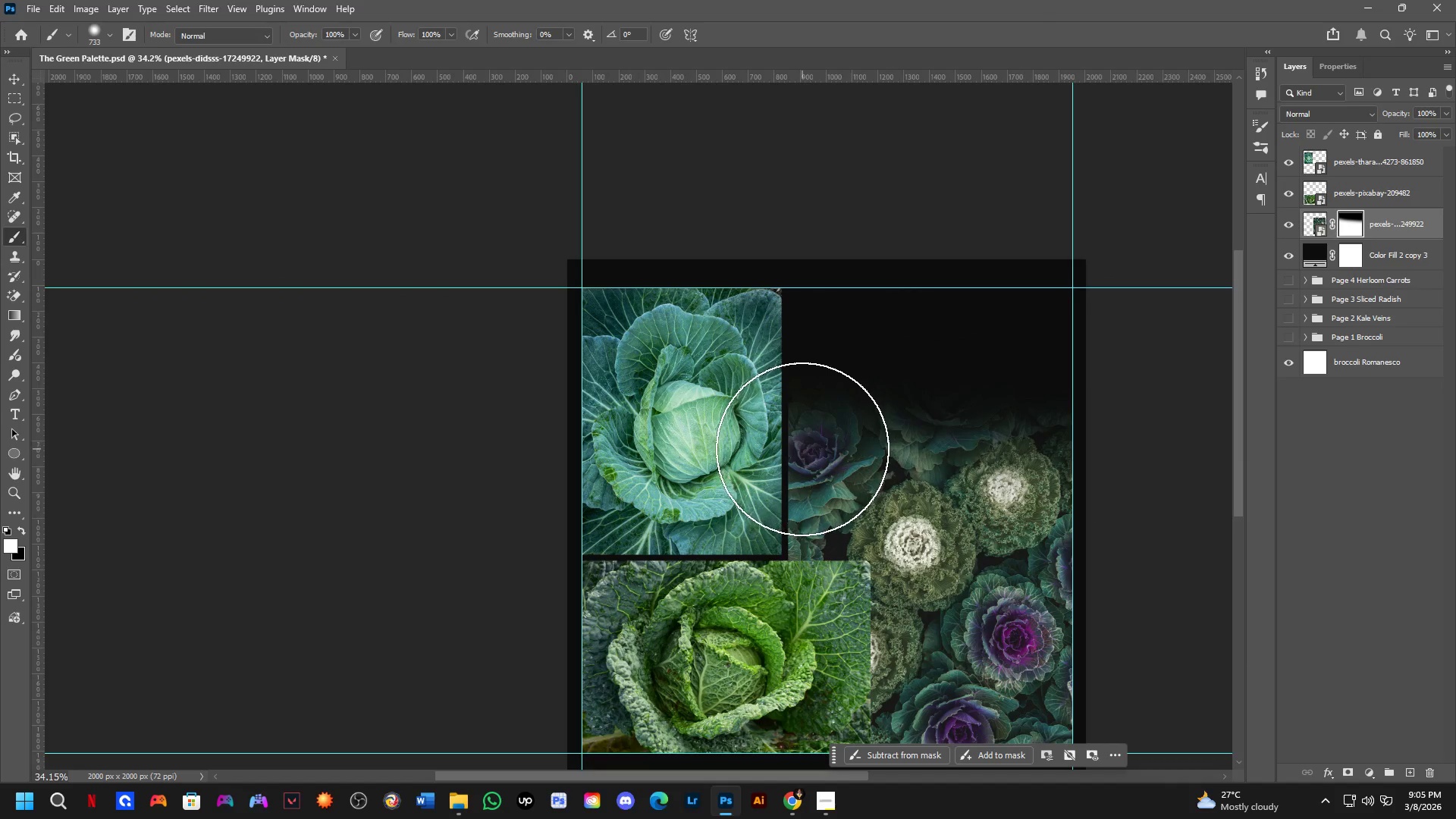 
left_click_drag(start_coordinate=[832, 450], to_coordinate=[1030, 454])
 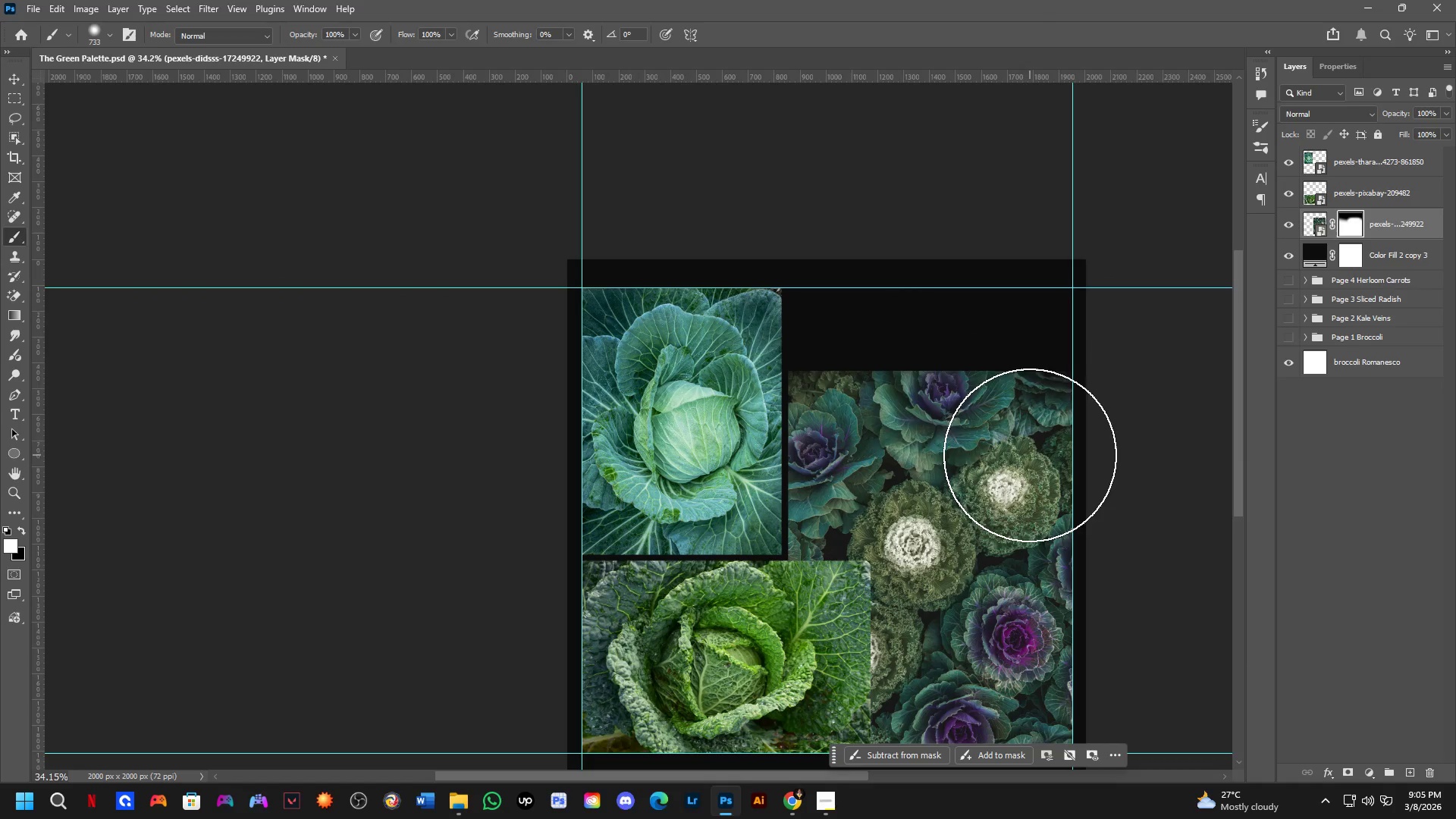 
key(Control+ControlLeft)
 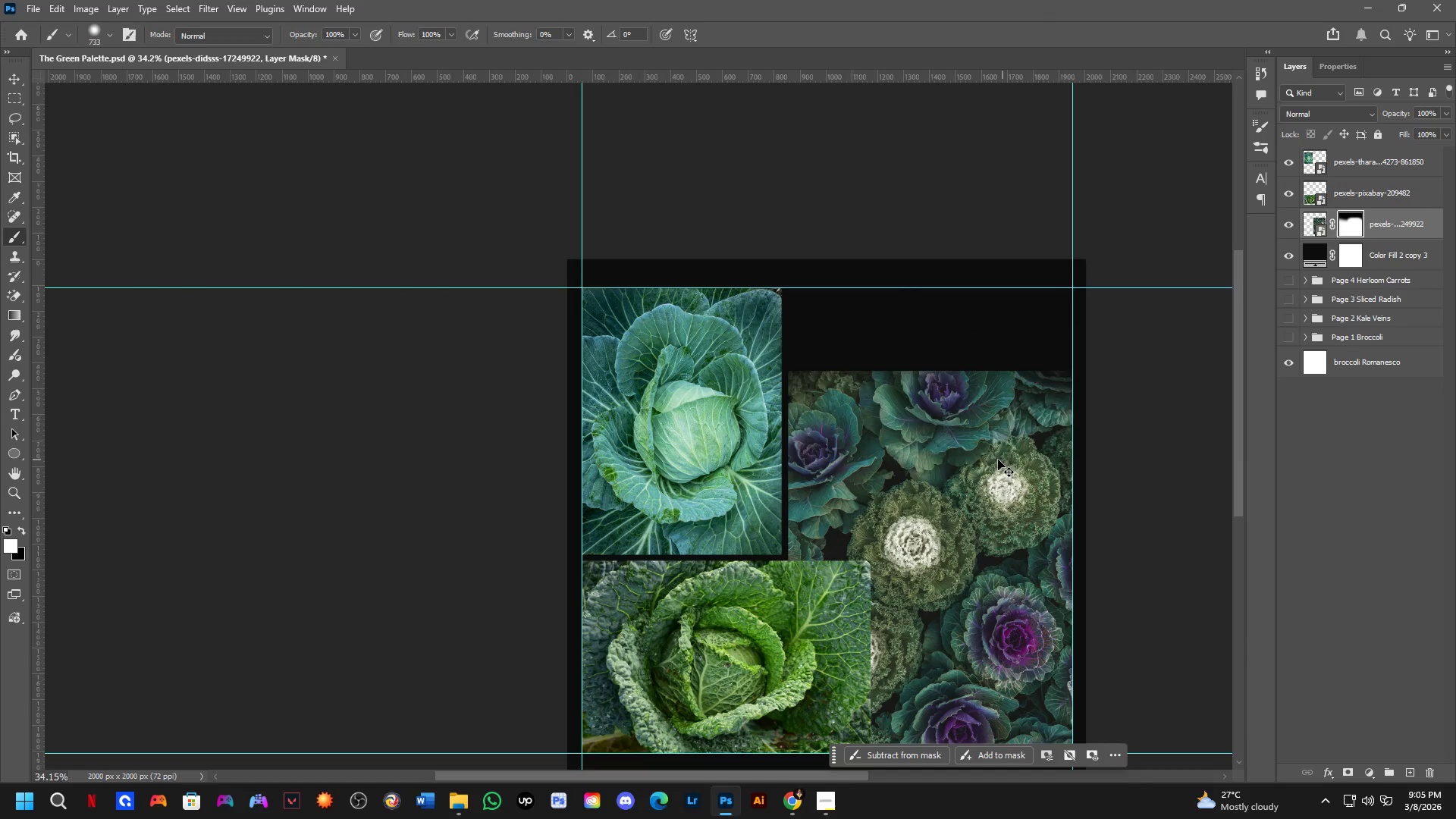 
key(Control+Z)
 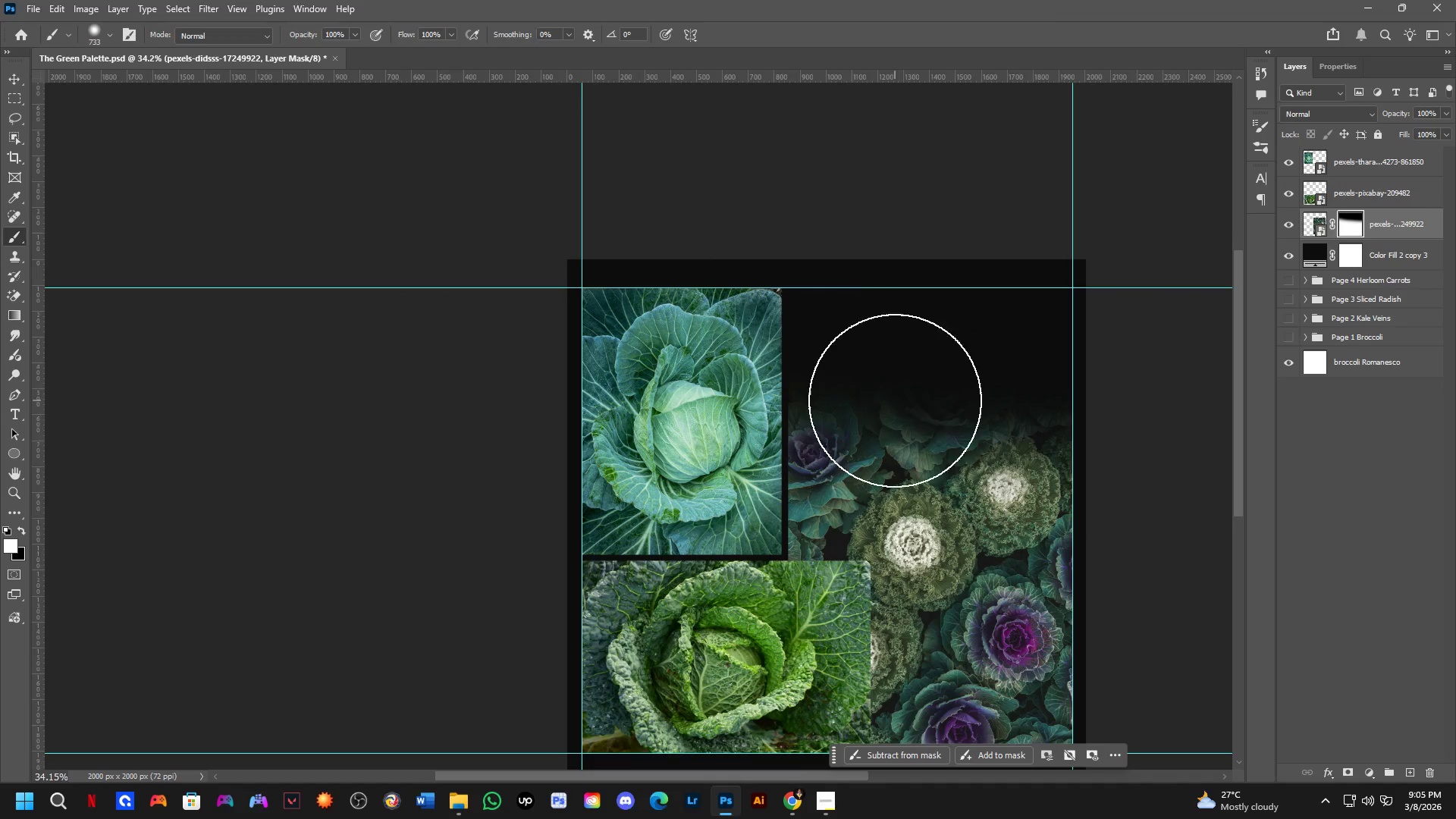 
scroll: coordinate [880, 393], scroll_direction: up, amount: 4.0
 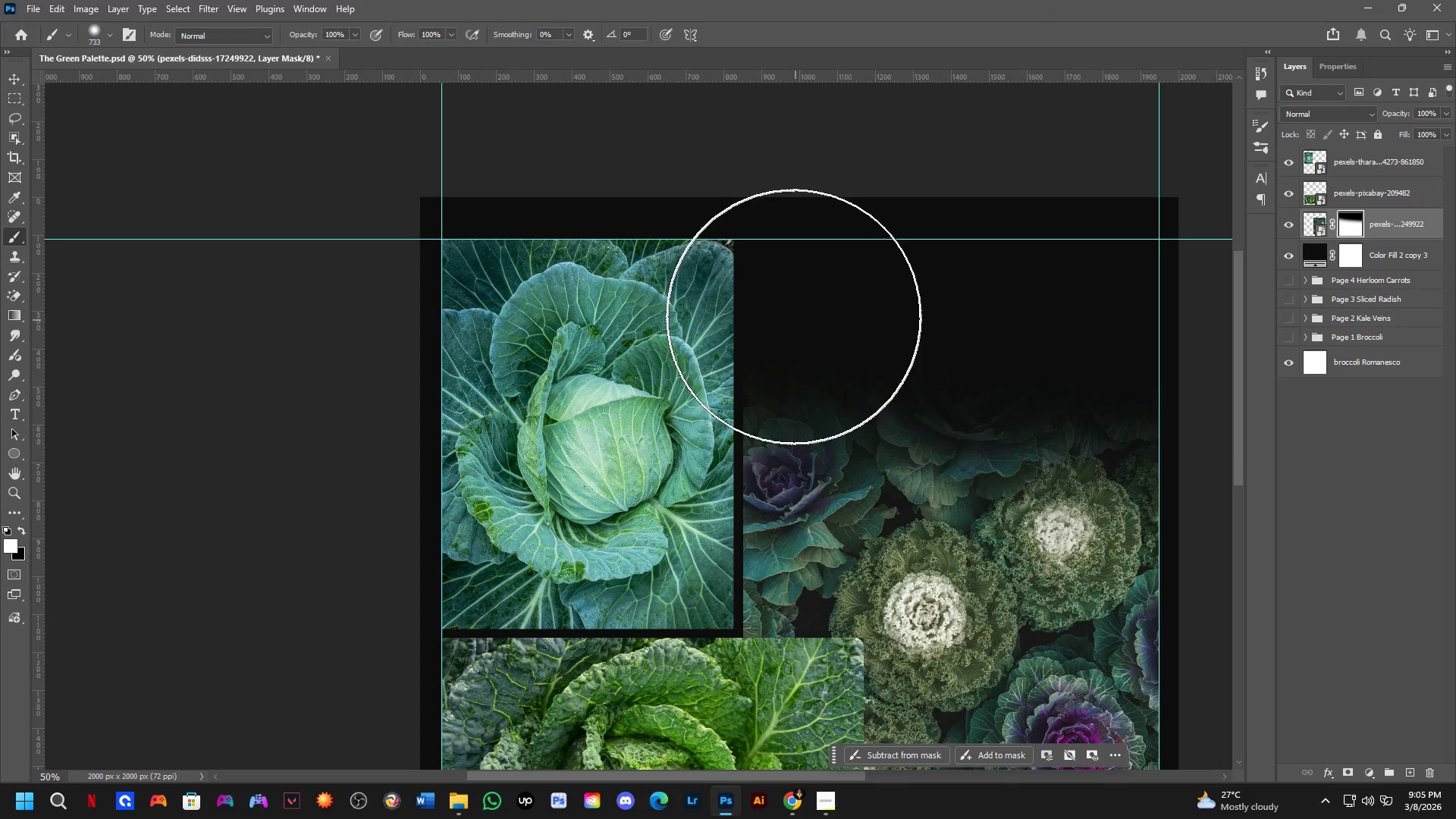 
hold_key(key=AltLeft, duration=0.58)
 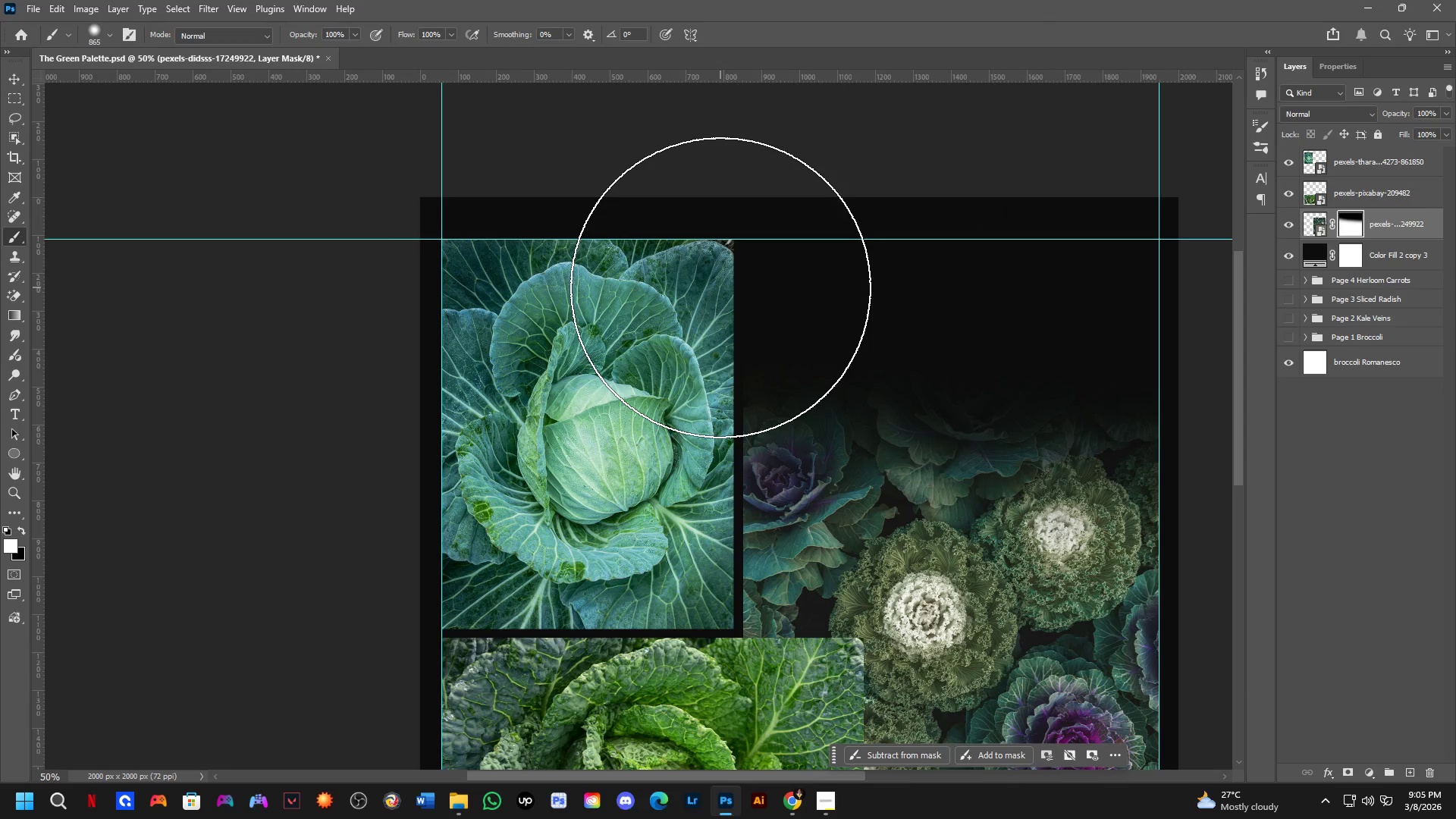 
left_click_drag(start_coordinate=[720, 287], to_coordinate=[822, 276])
 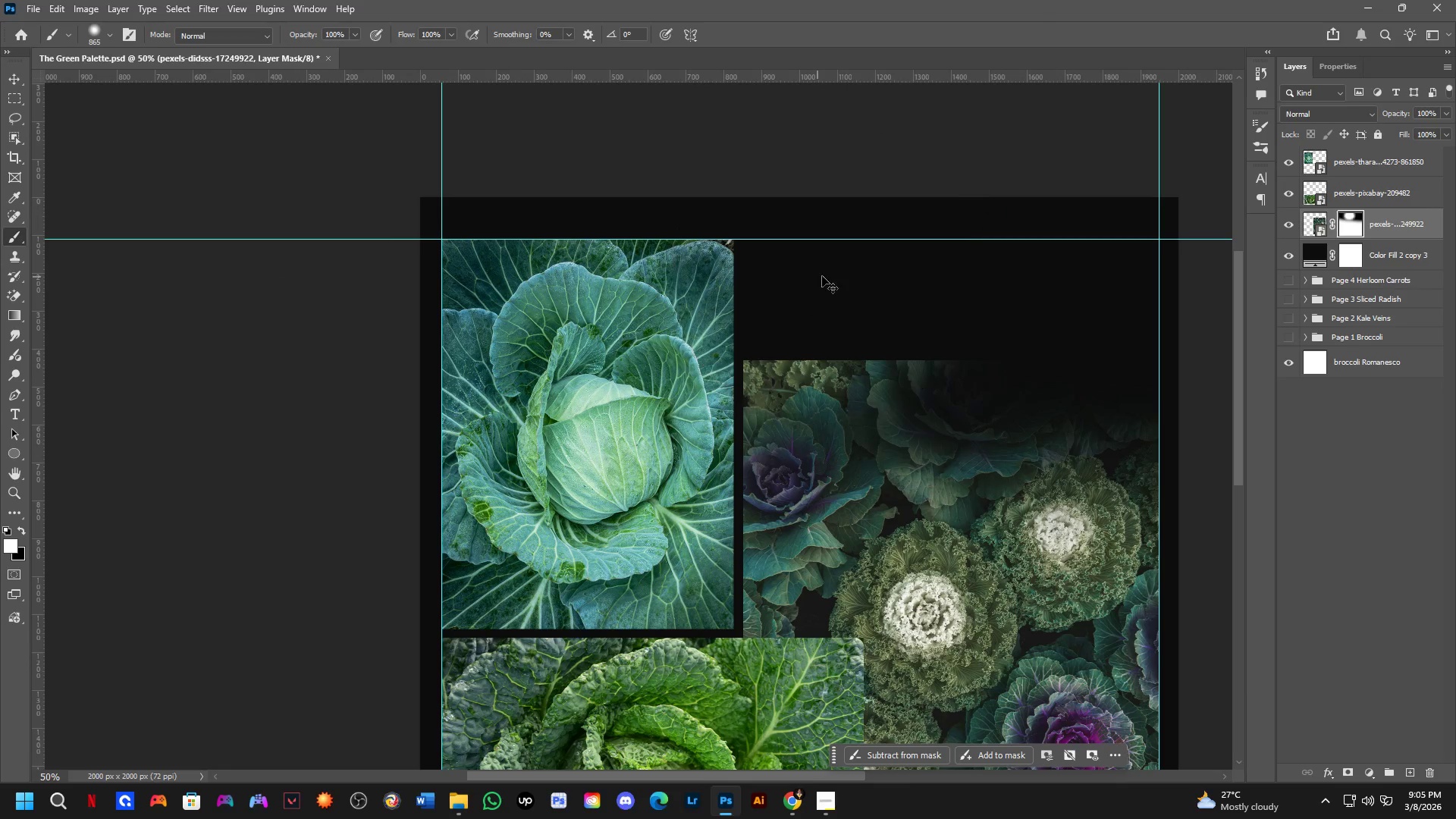 
key(Control+Z)
 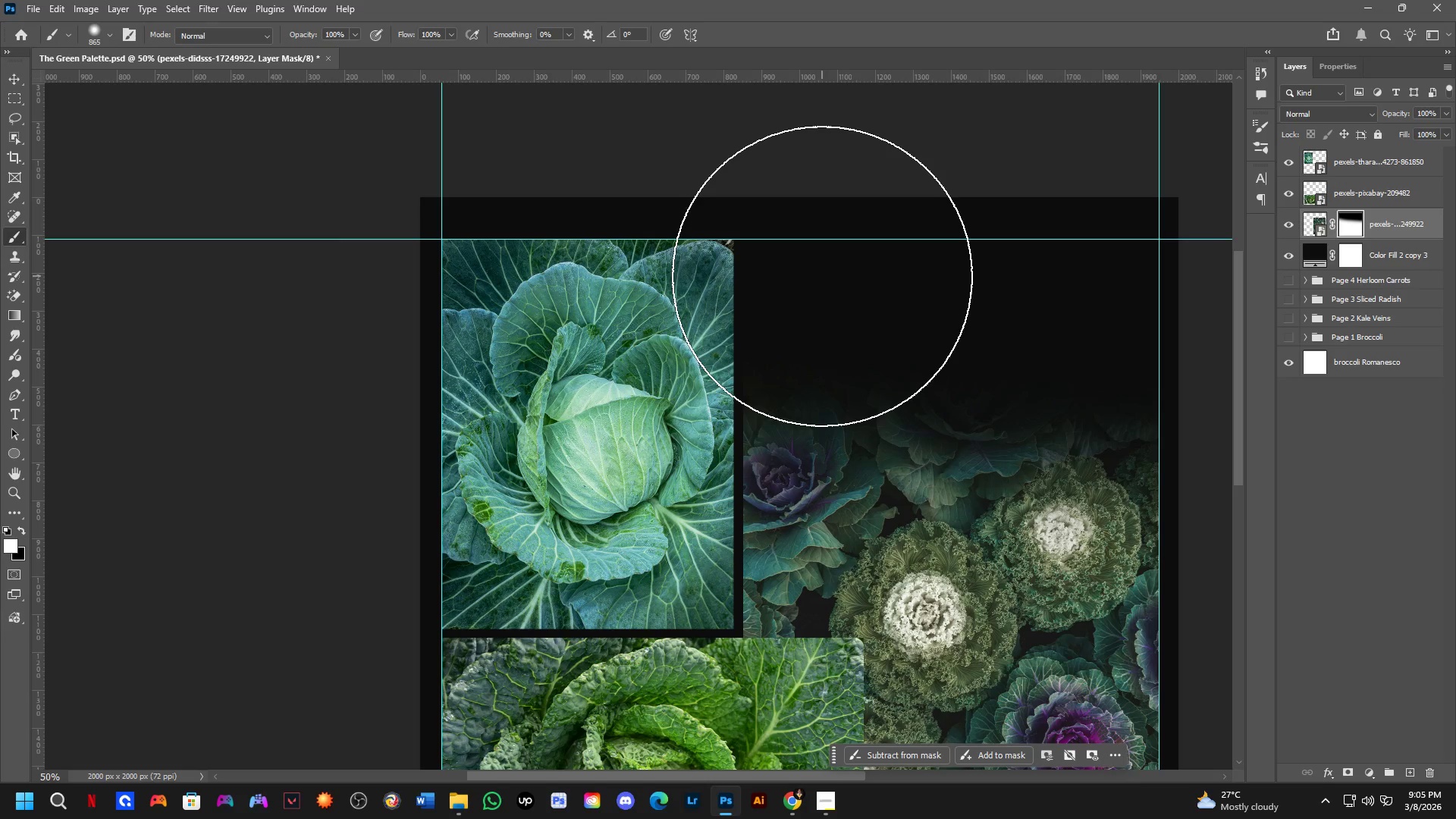 
key(X)
 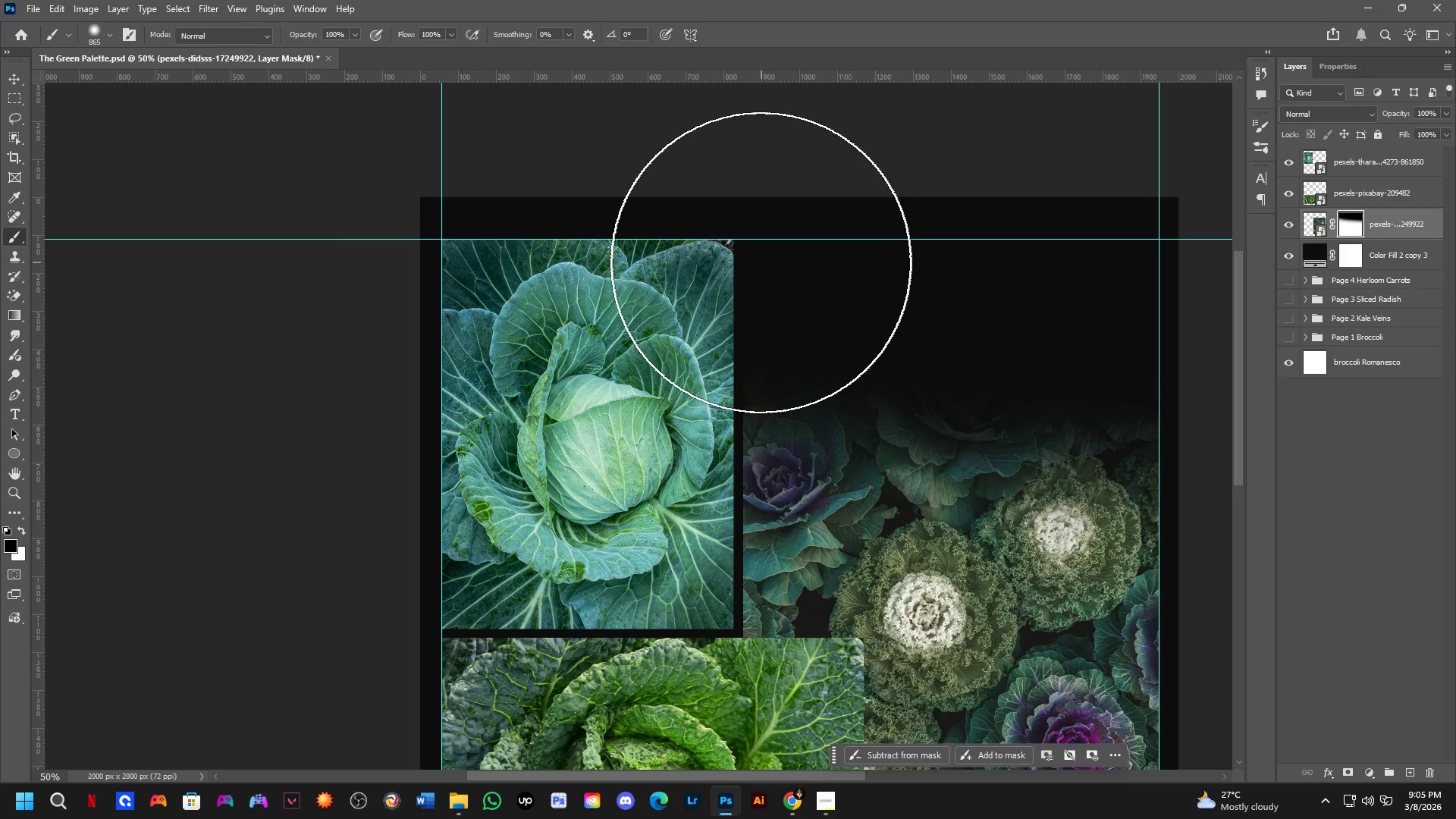 
left_click_drag(start_coordinate=[761, 262], to_coordinate=[1205, 240])
 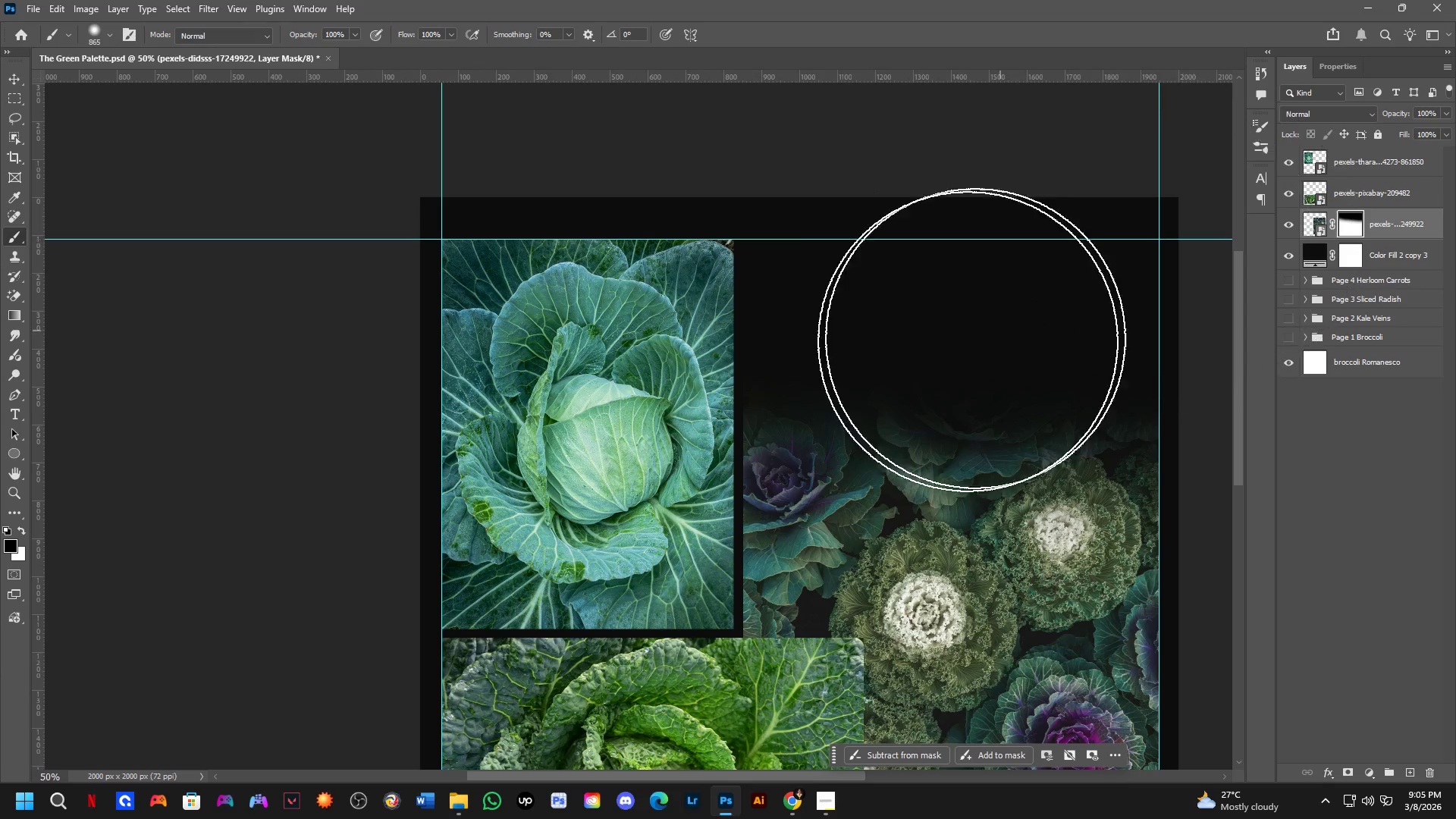 
scroll: coordinate [906, 358], scroll_direction: down, amount: 3.0
 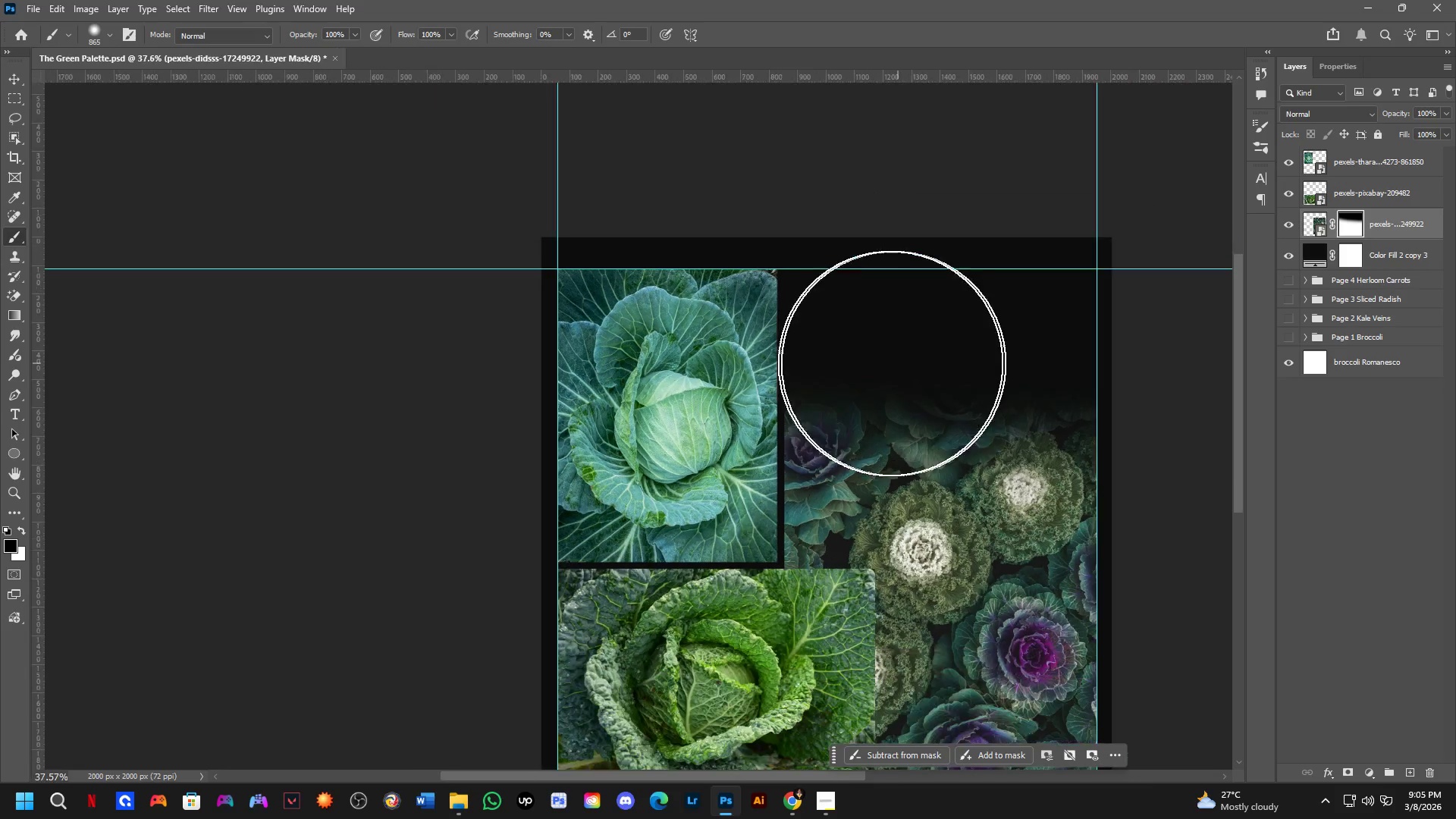 
hold_key(key=AltLeft, duration=0.38)
 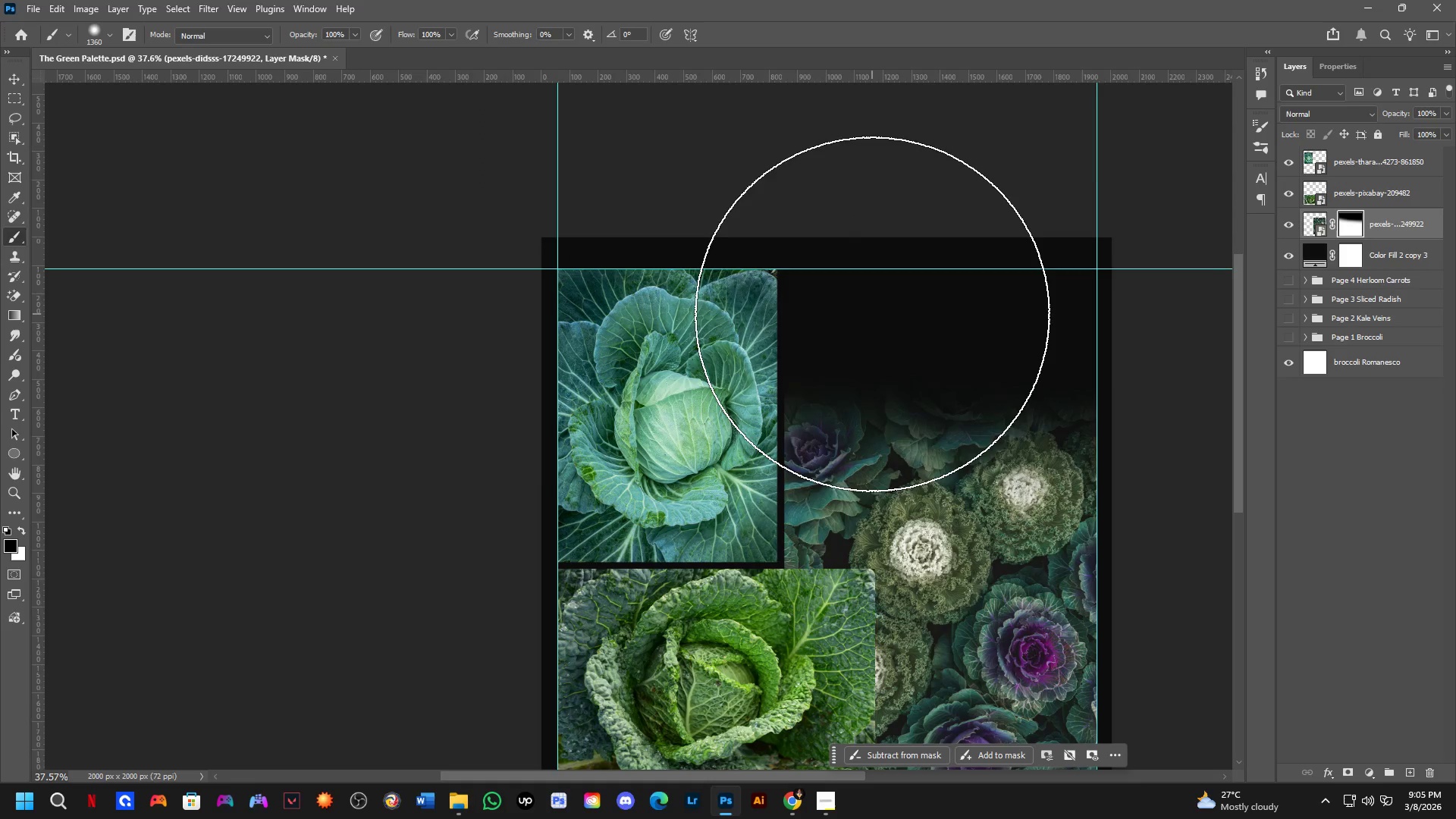 
key(Alt+AltLeft)
 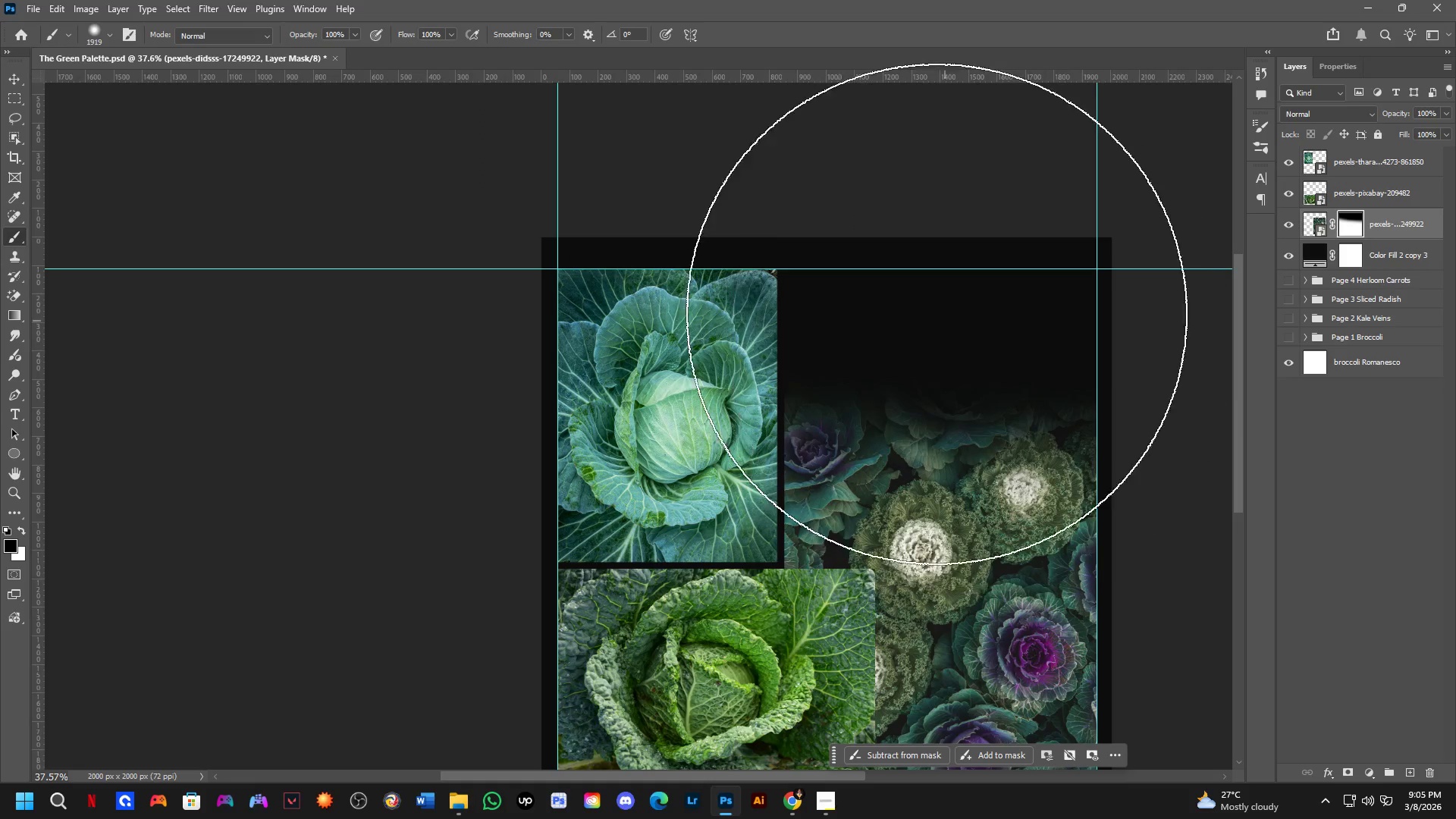 
left_click([924, 290])
 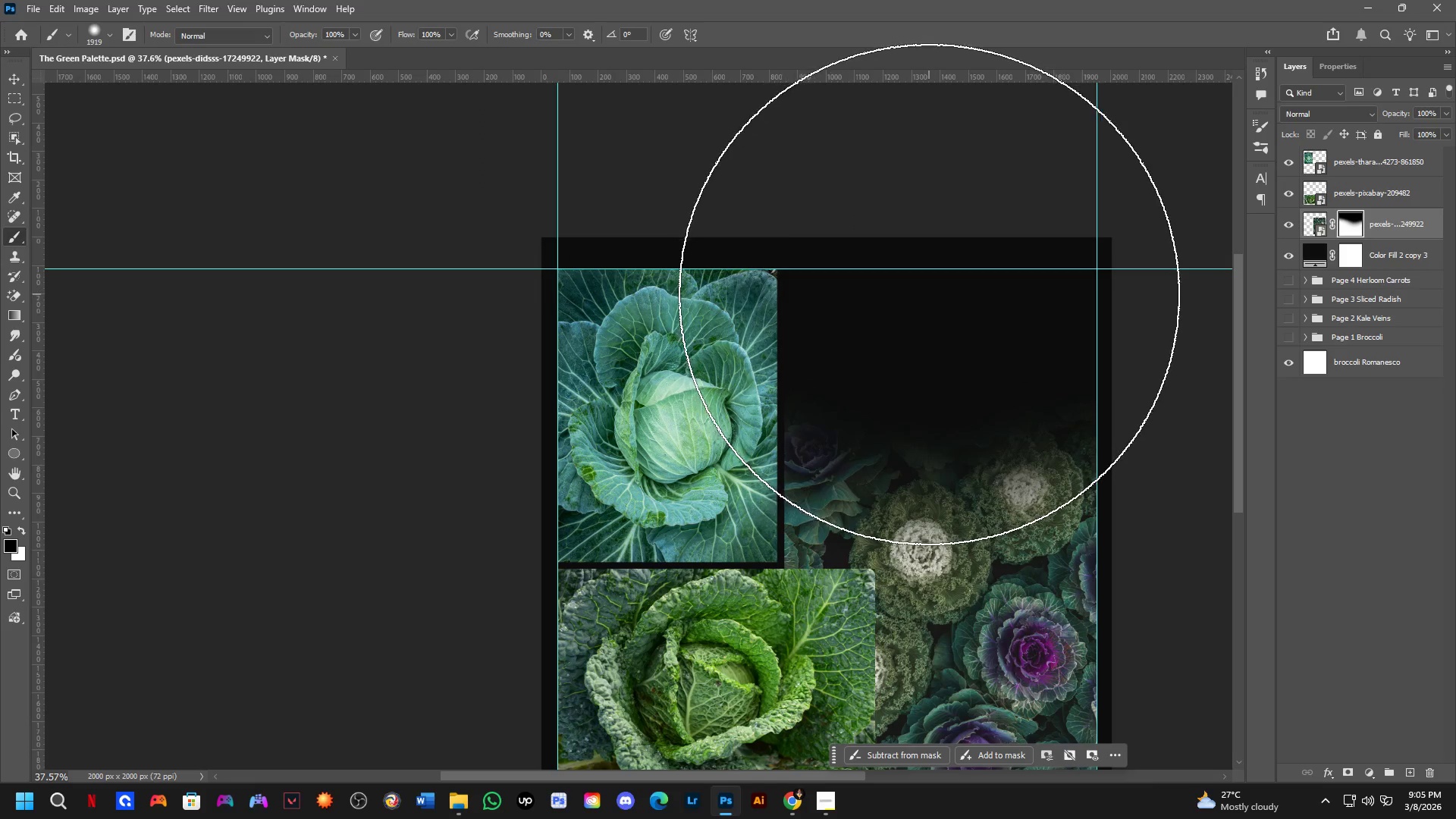 
scroll: coordinate [939, 300], scroll_direction: down, amount: 4.0
 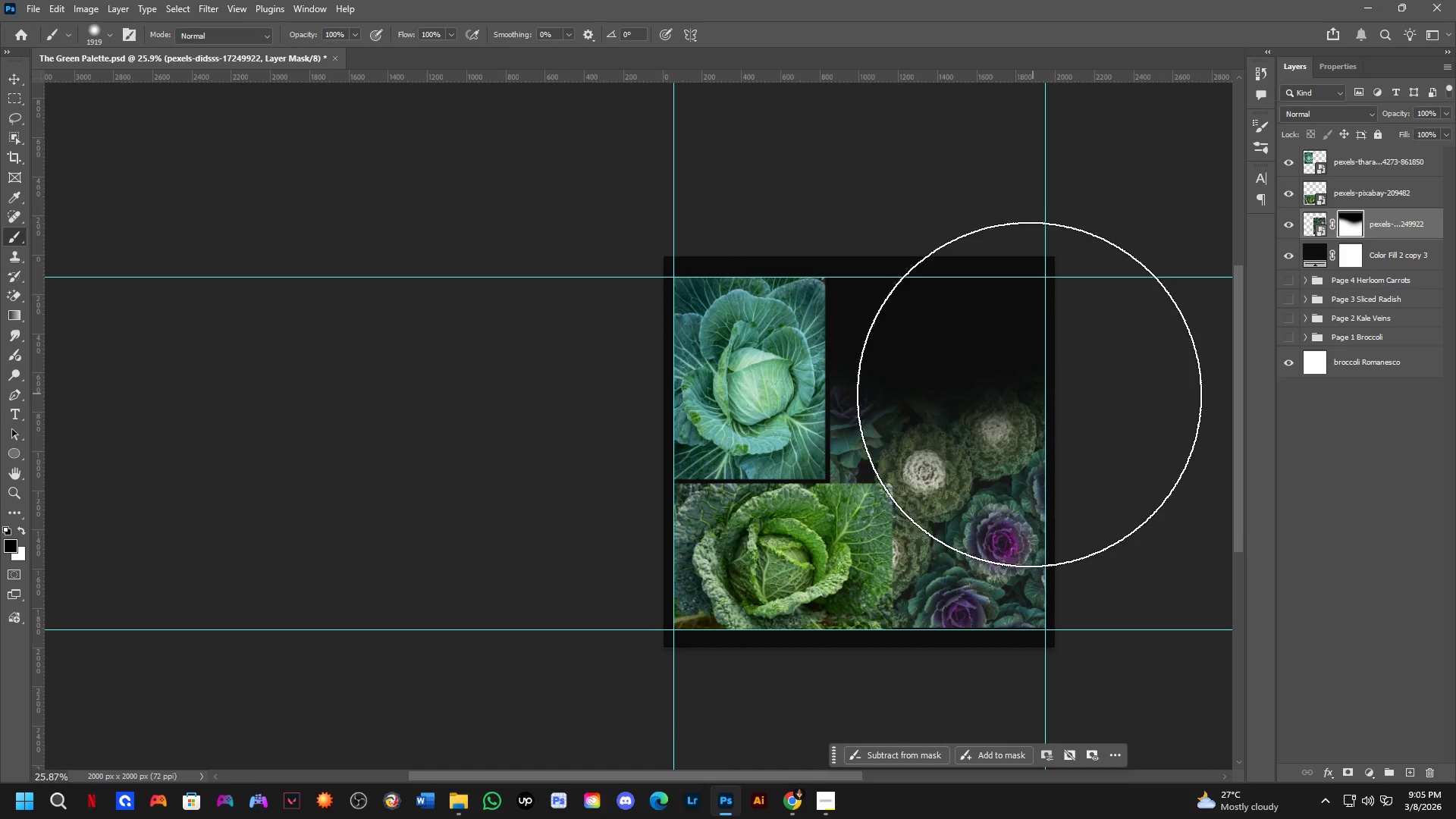 
hold_key(key=Space, duration=0.48)
 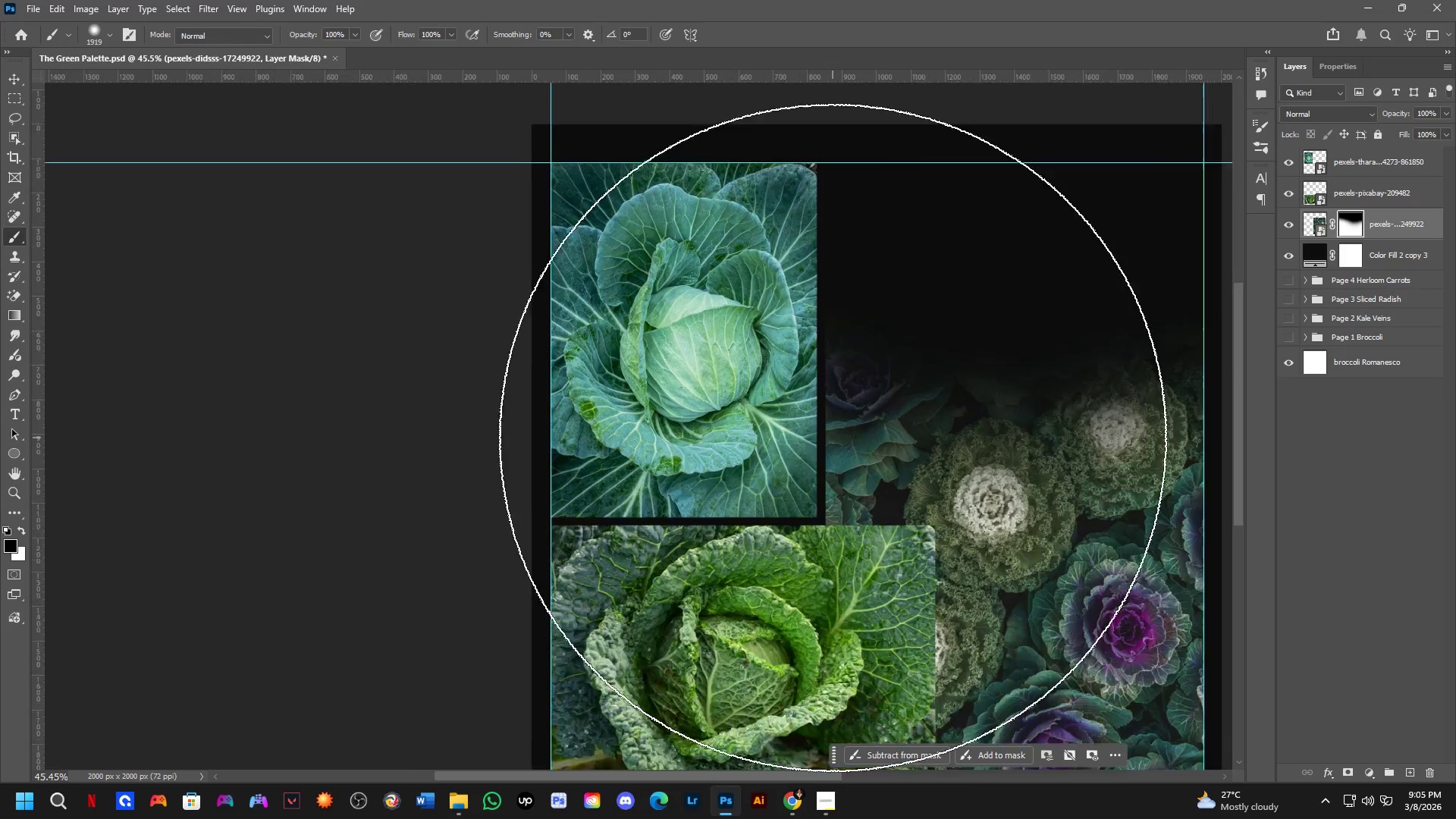 
left_click_drag(start_coordinate=[966, 398], to_coordinate=[966, 402])
 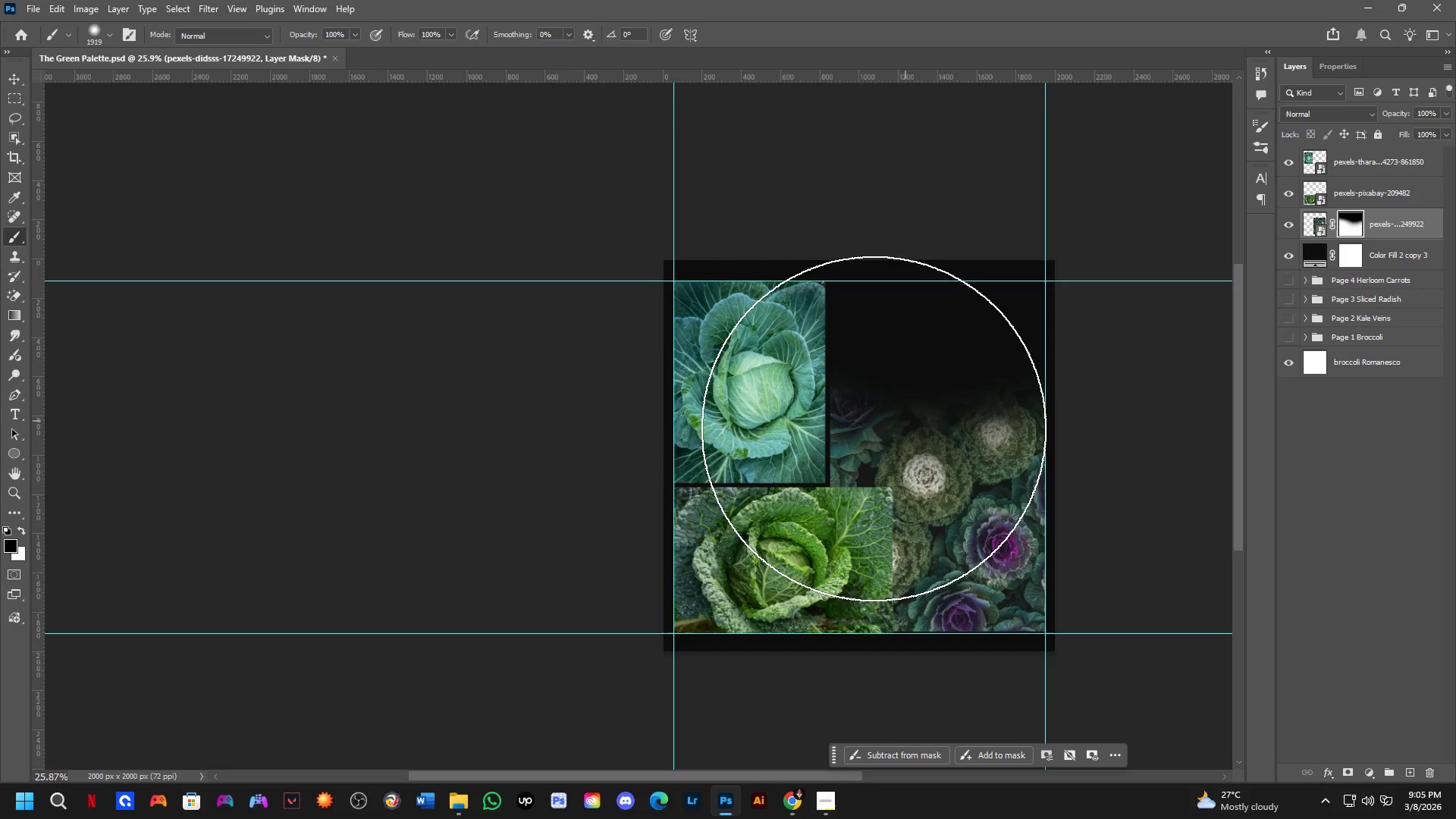 
scroll: coordinate [805, 382], scroll_direction: up, amount: 1.0
 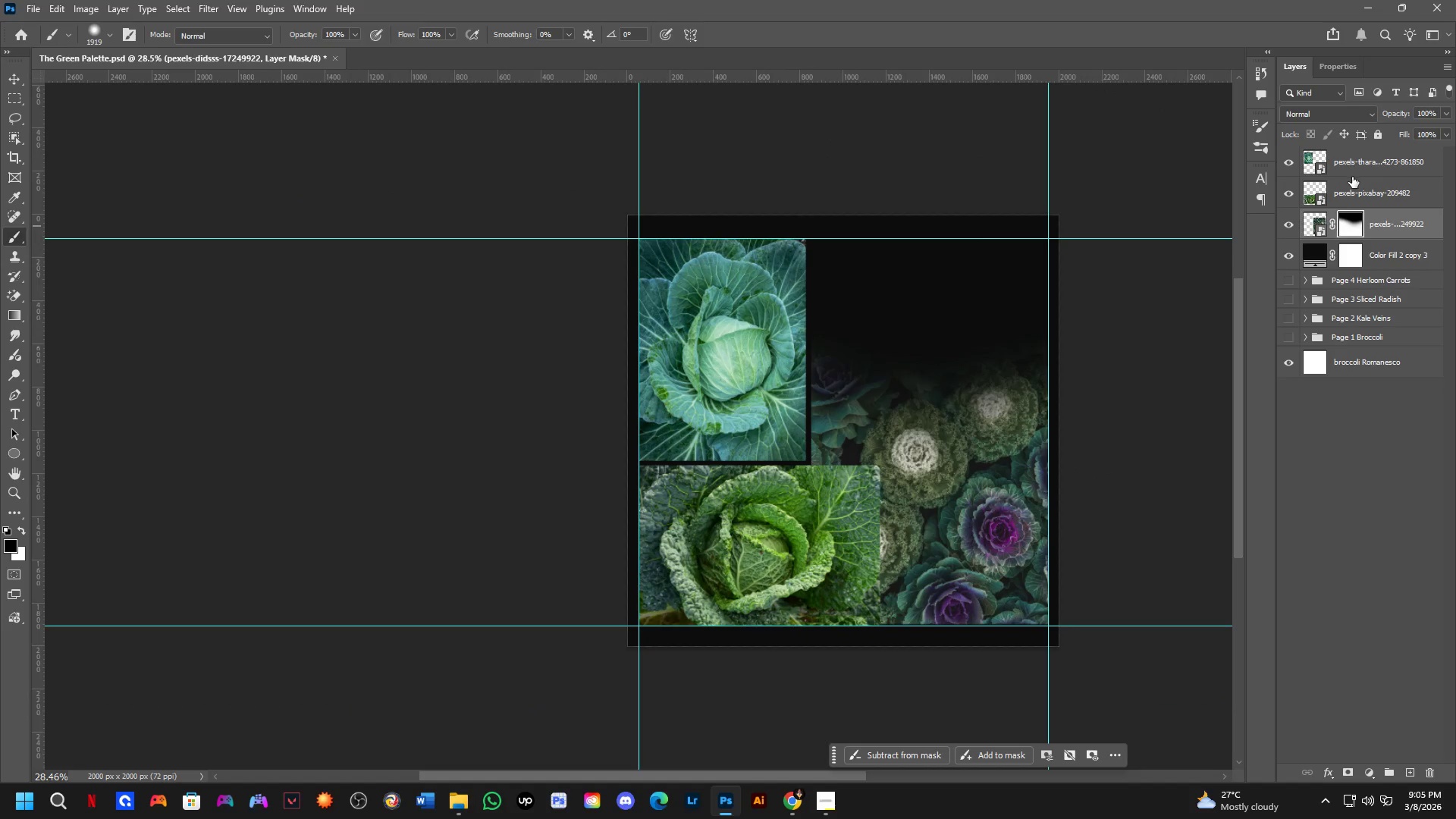 
left_click([1346, 187])
 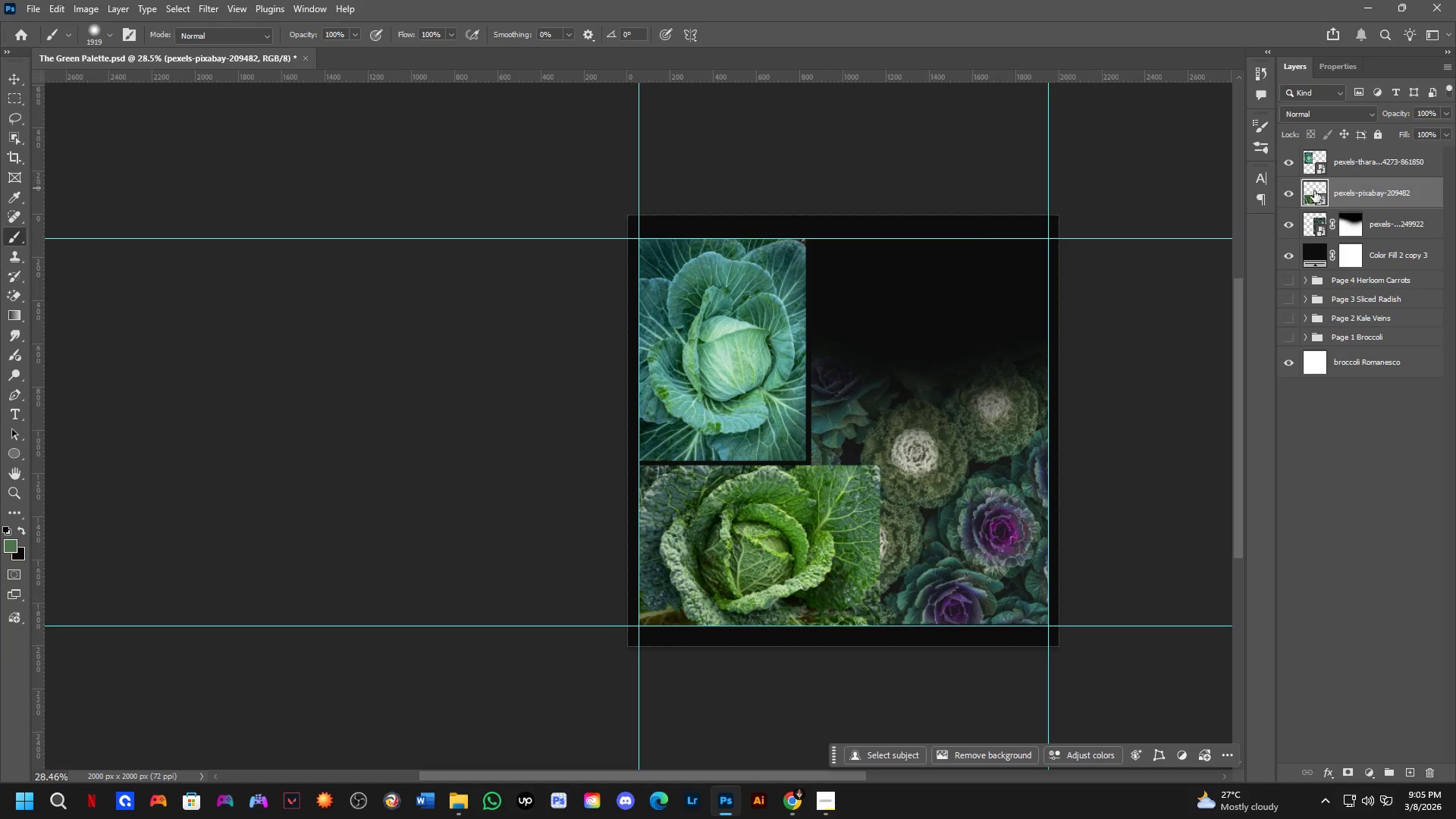 
key(Control+ControlLeft)
 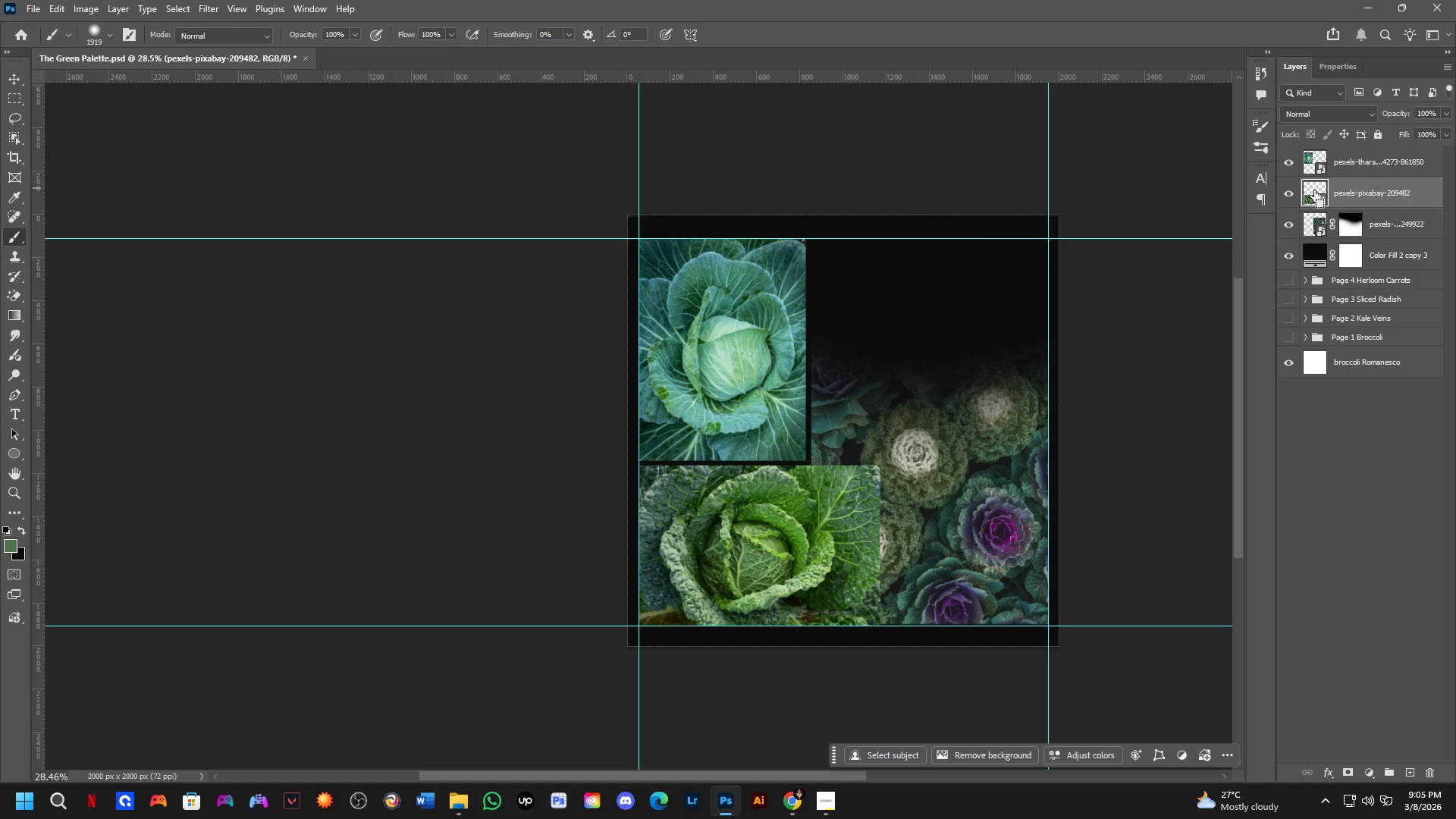 
key(Control+ControlLeft)
 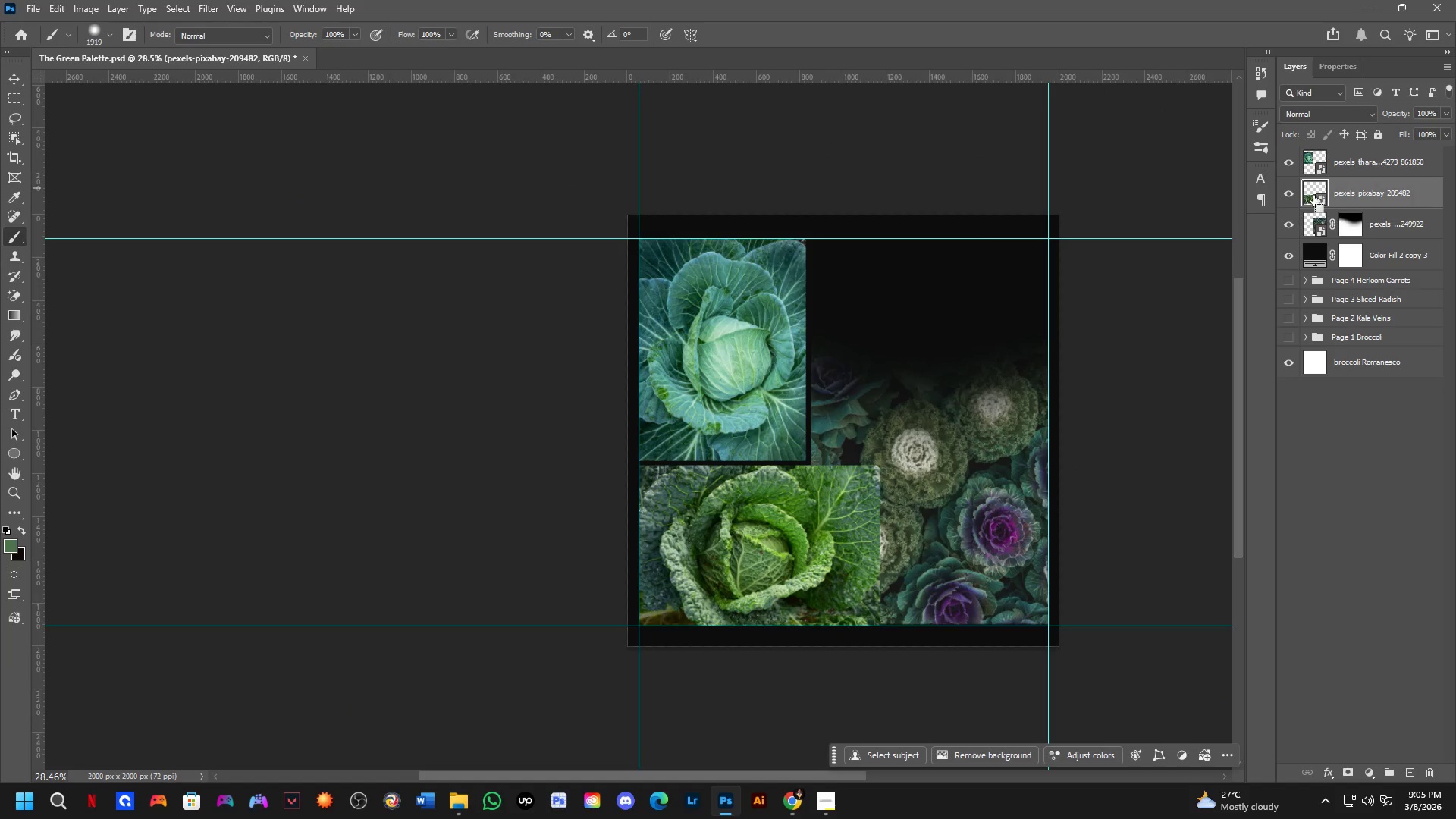 
key(Control+Shift+A)
 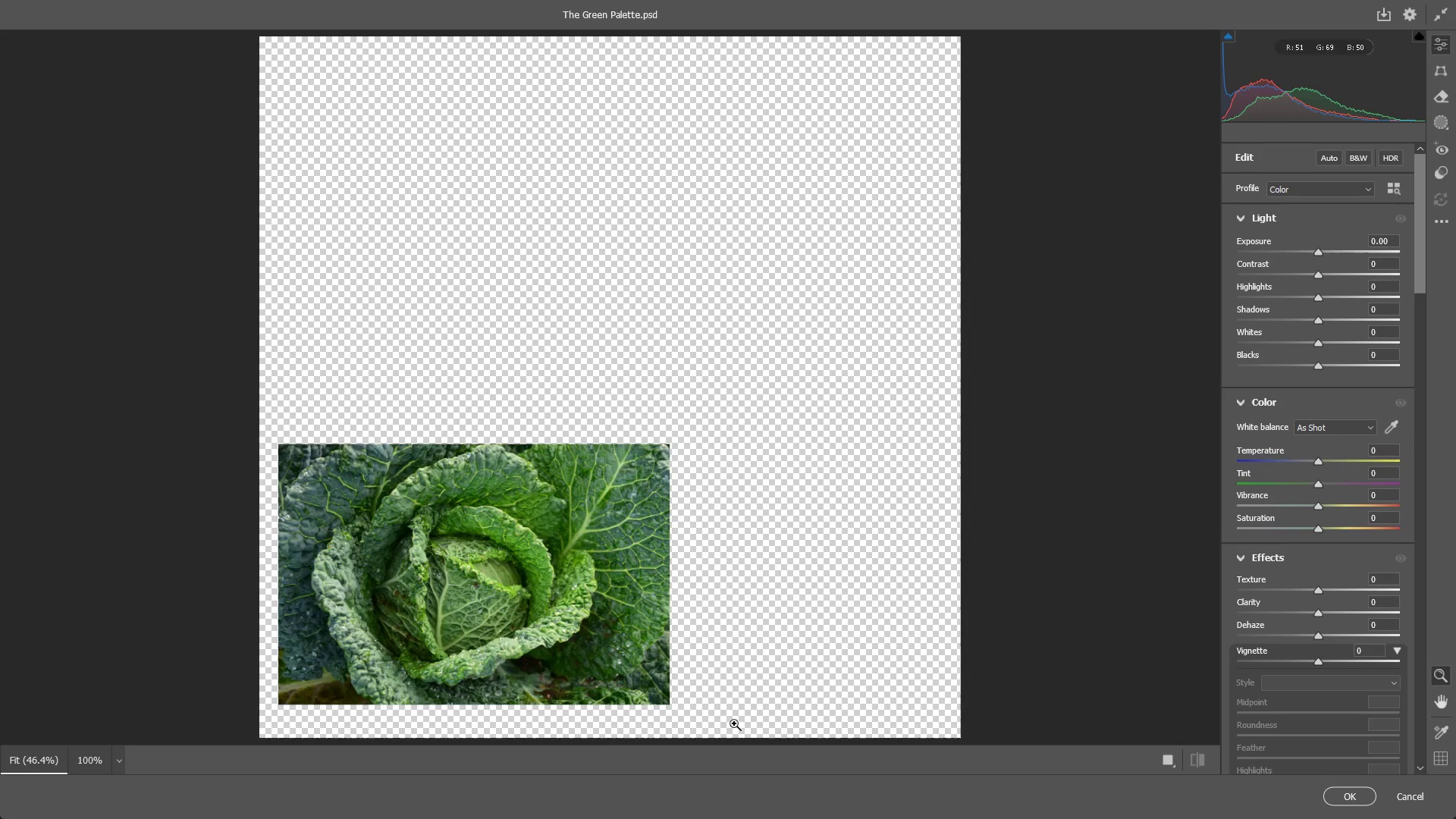 
key(Escape)
 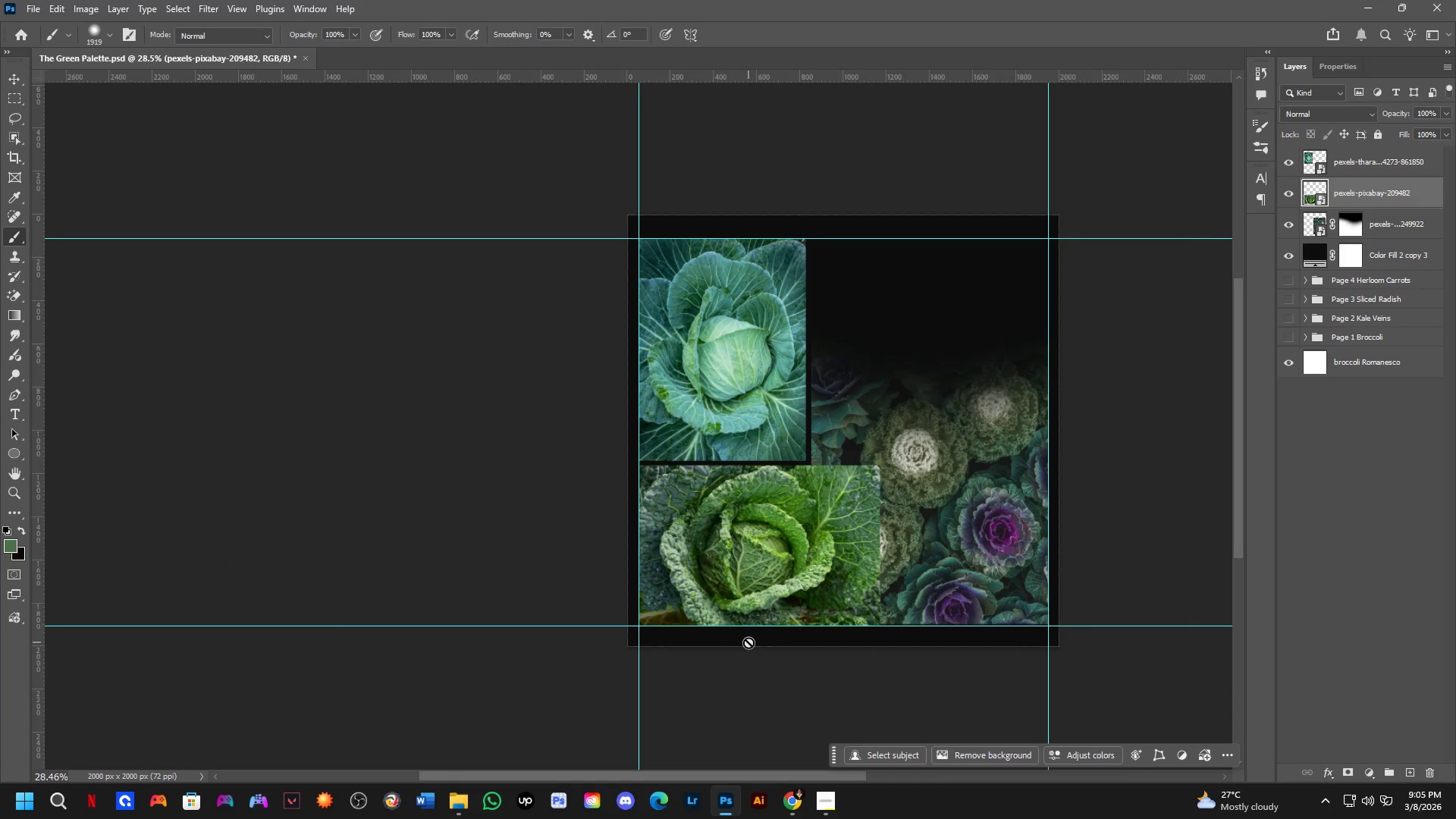 
key(Alt+Tab)
 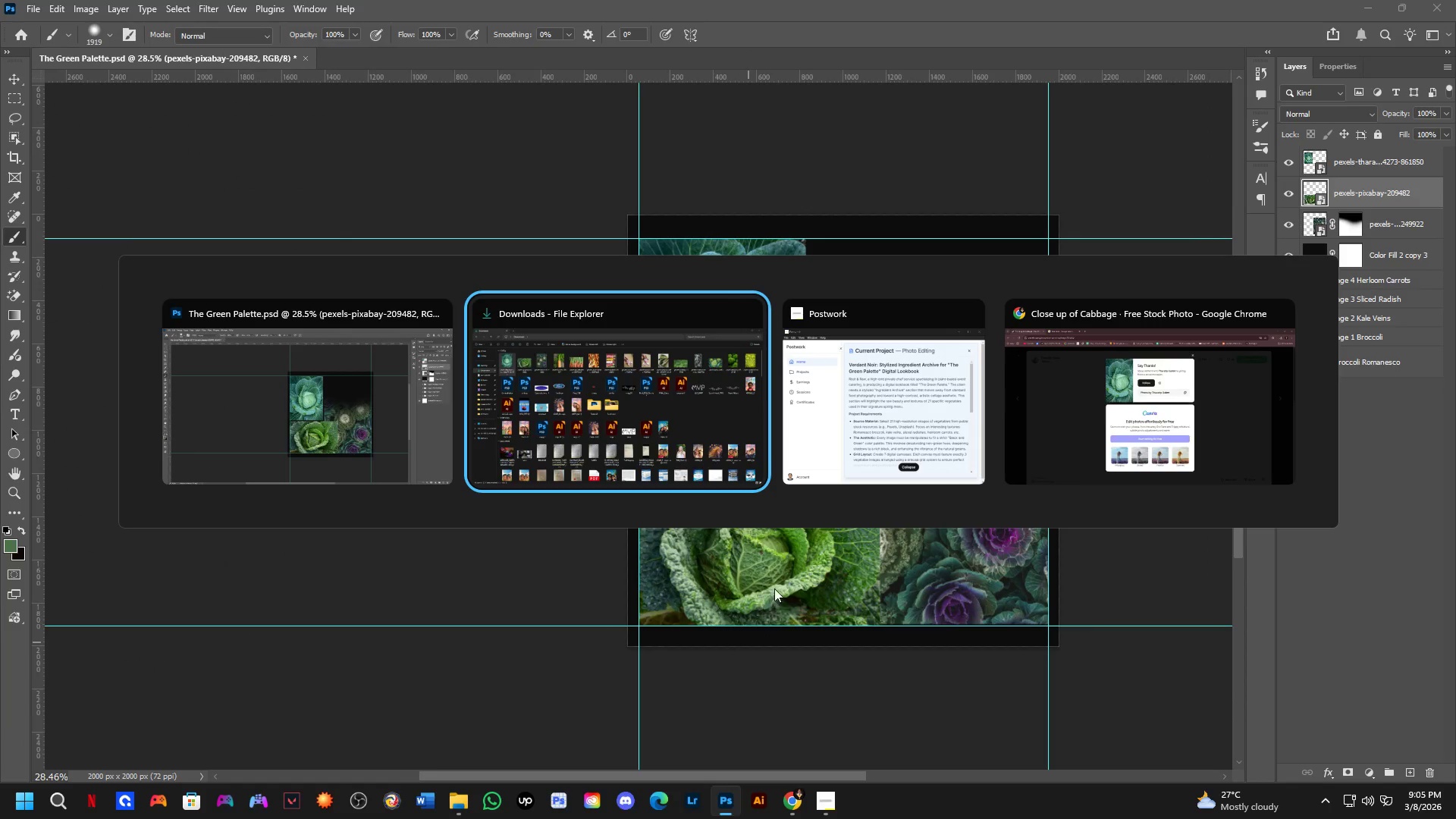 
key(Alt+Tab)